 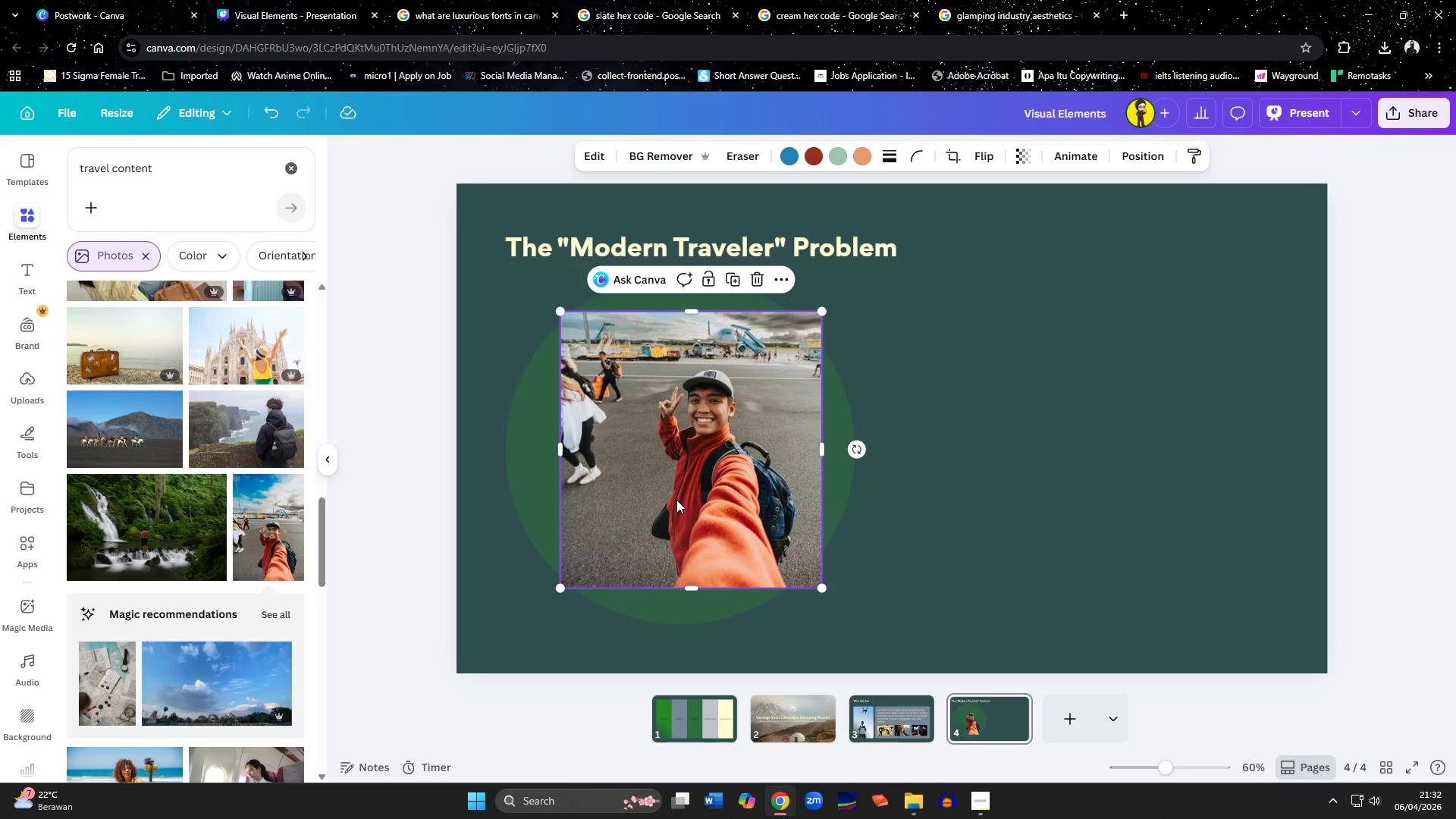 
key(Delete)
 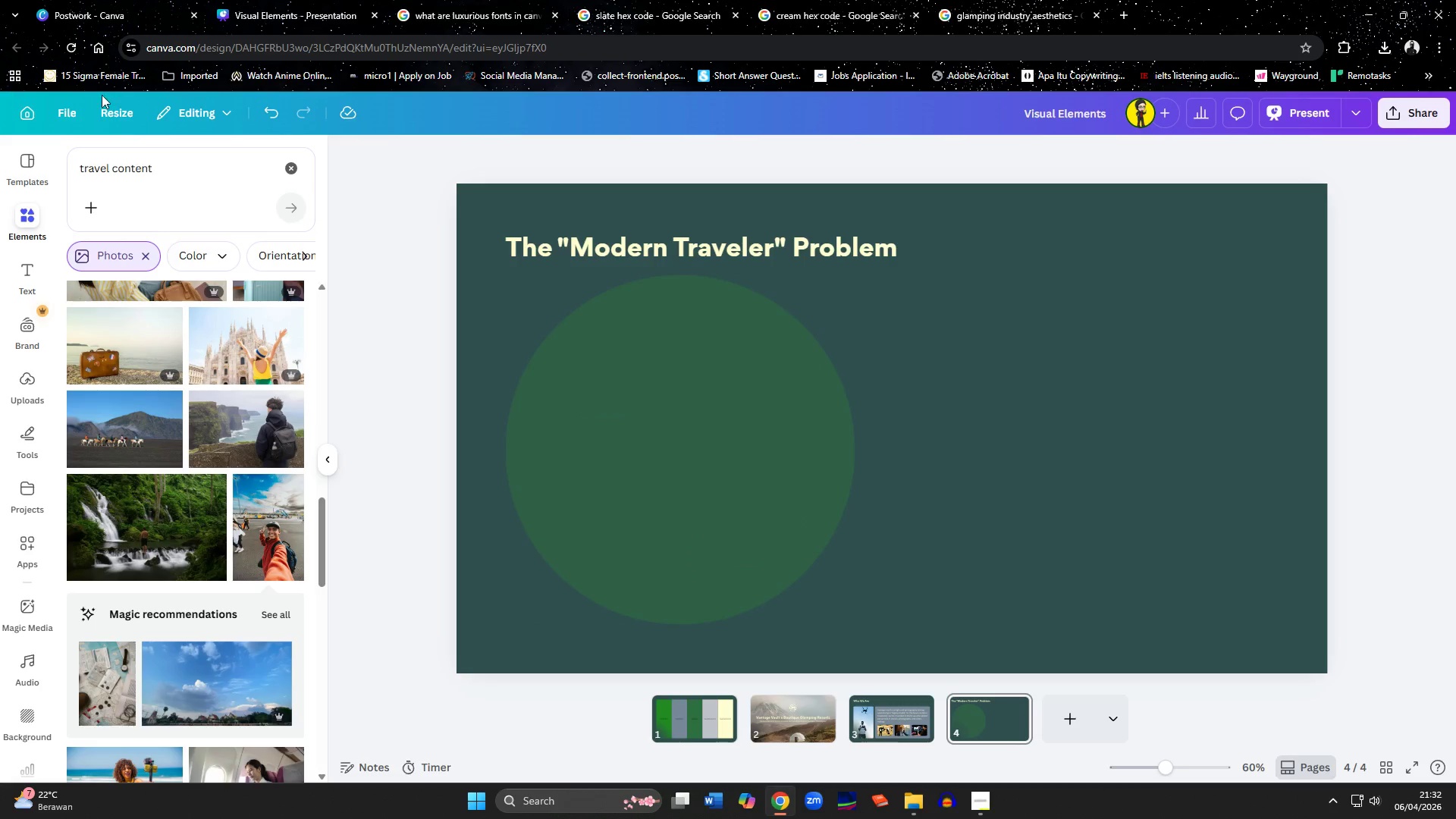 
left_click([182, 160])
 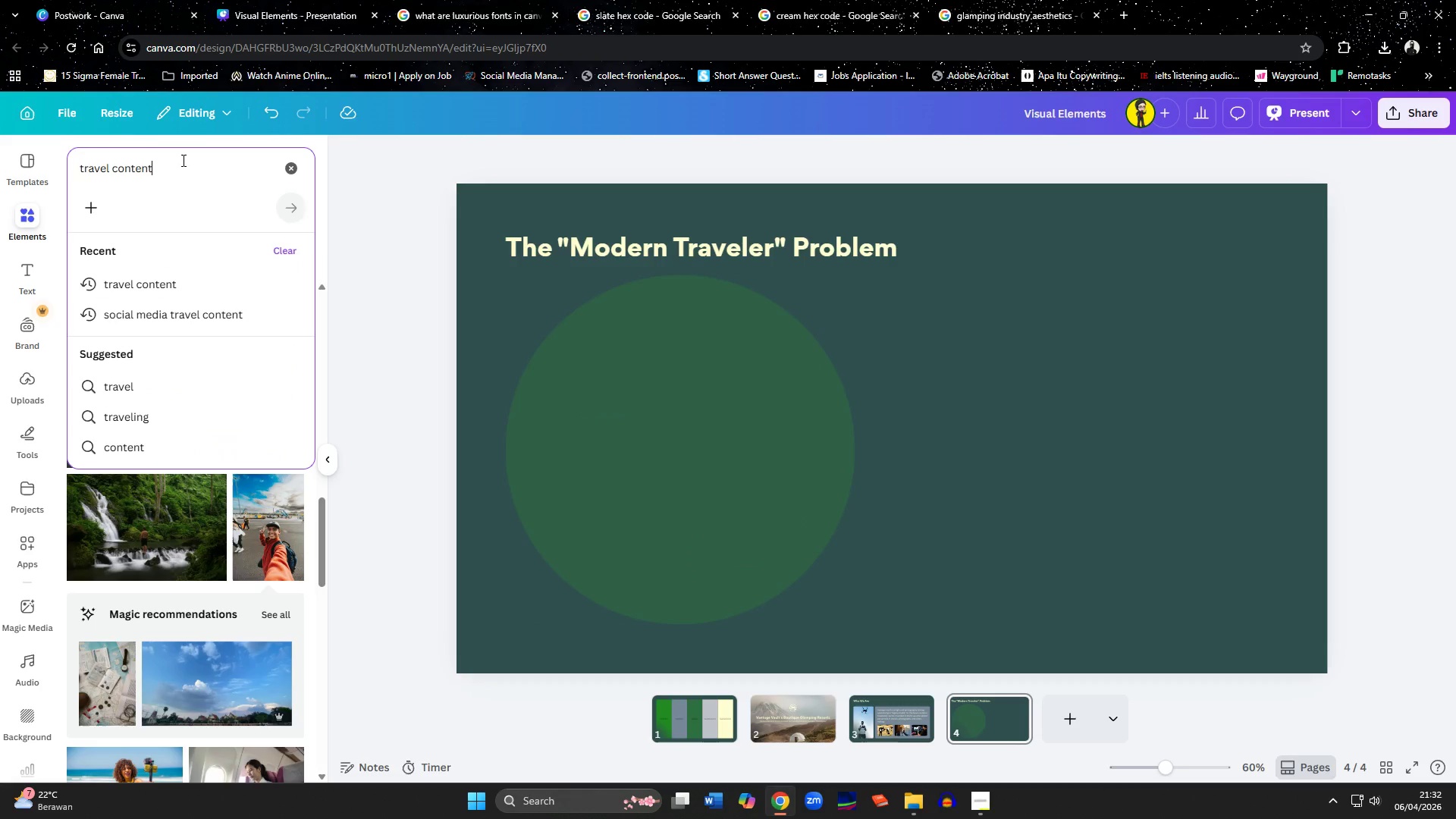 
key(Backspace)
key(Backspace)
key(Backspace)
key(Backspace)
key(Backspace)
key(Backspace)
key(Backspace)
key(Backspace)
type( pictures on mobile)
 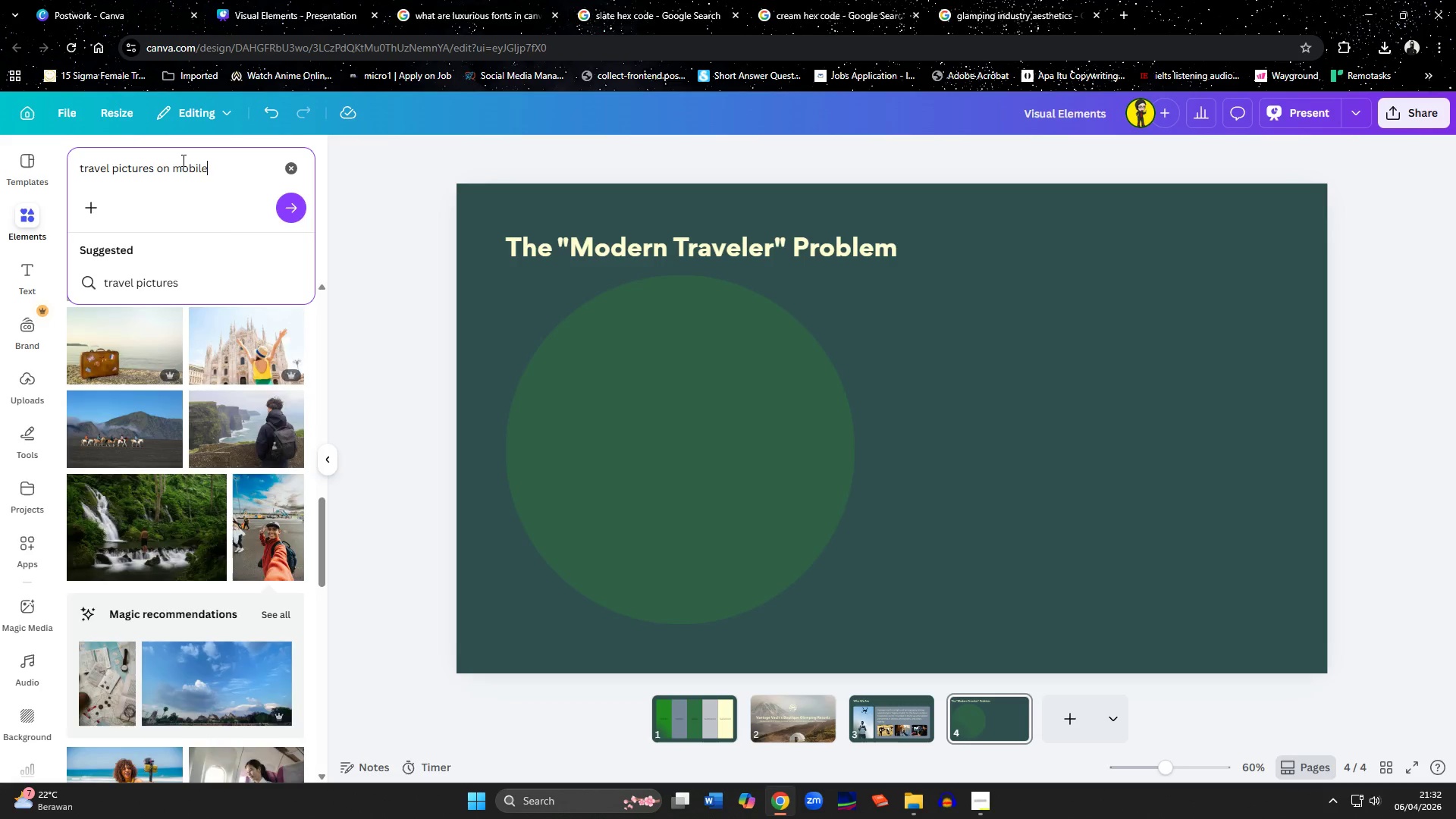 
key(Enter)
 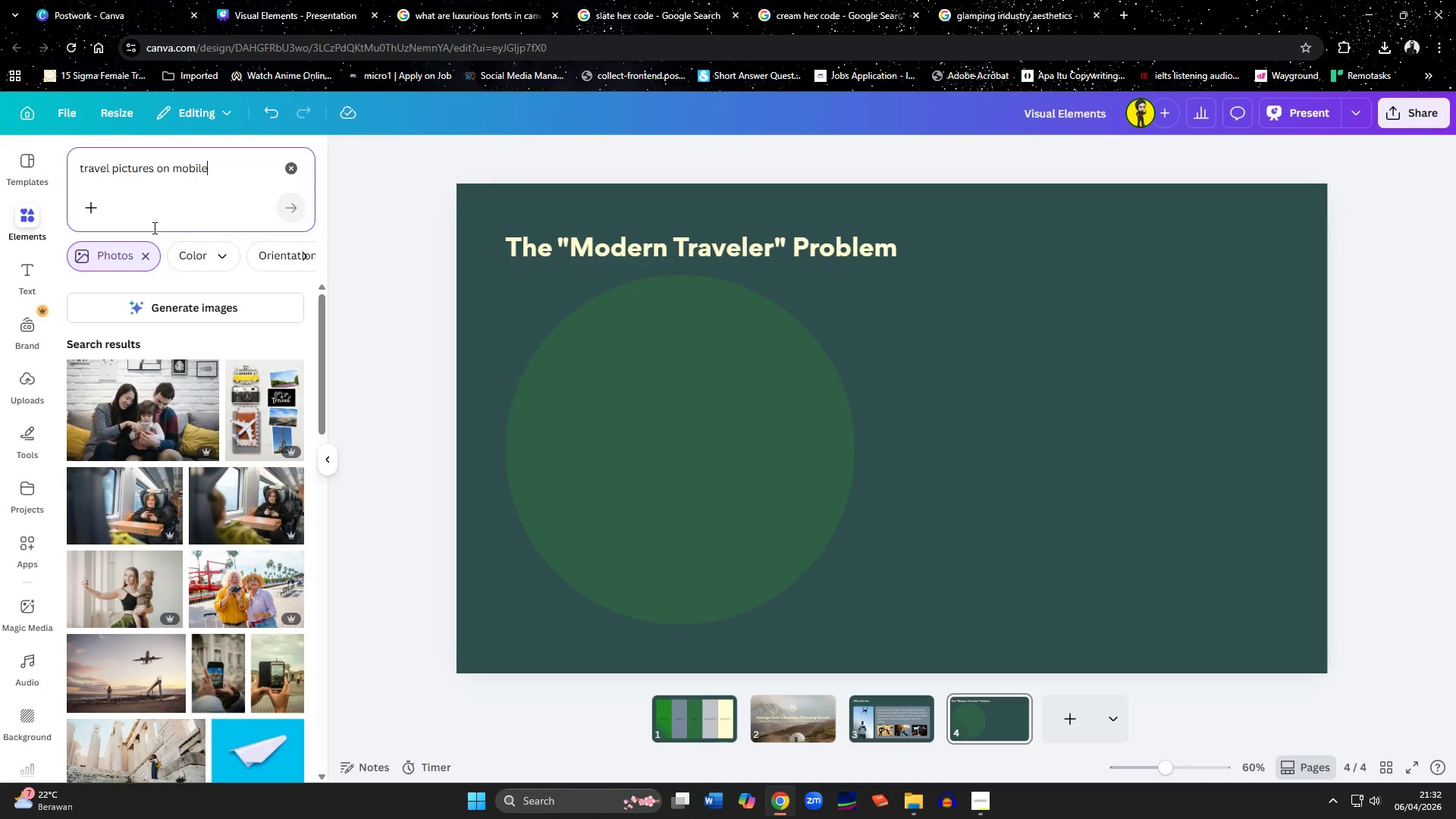 
scroll: coordinate [157, 362], scroll_direction: down, amount: 10.0
 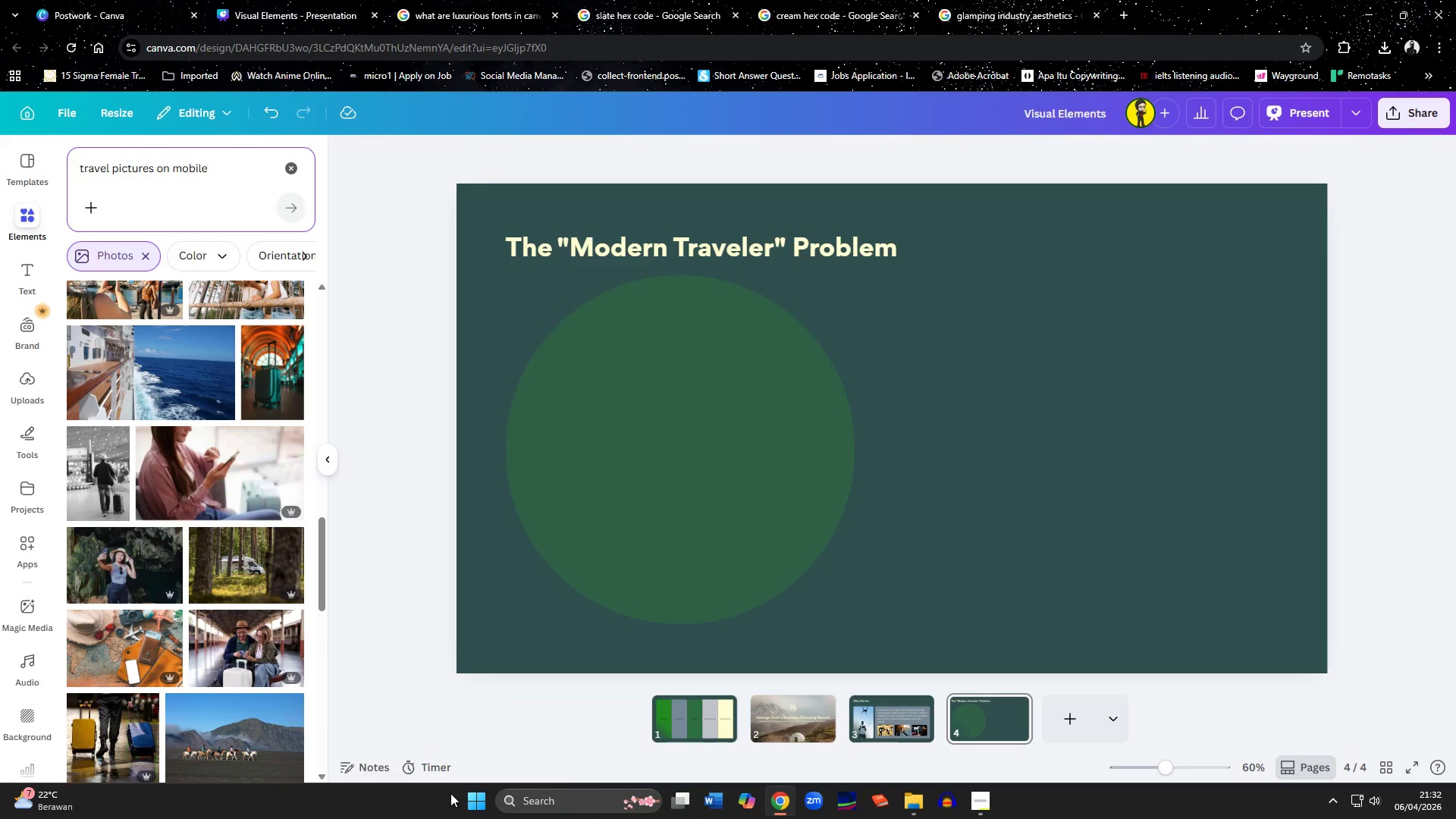 
wait(5.02)
 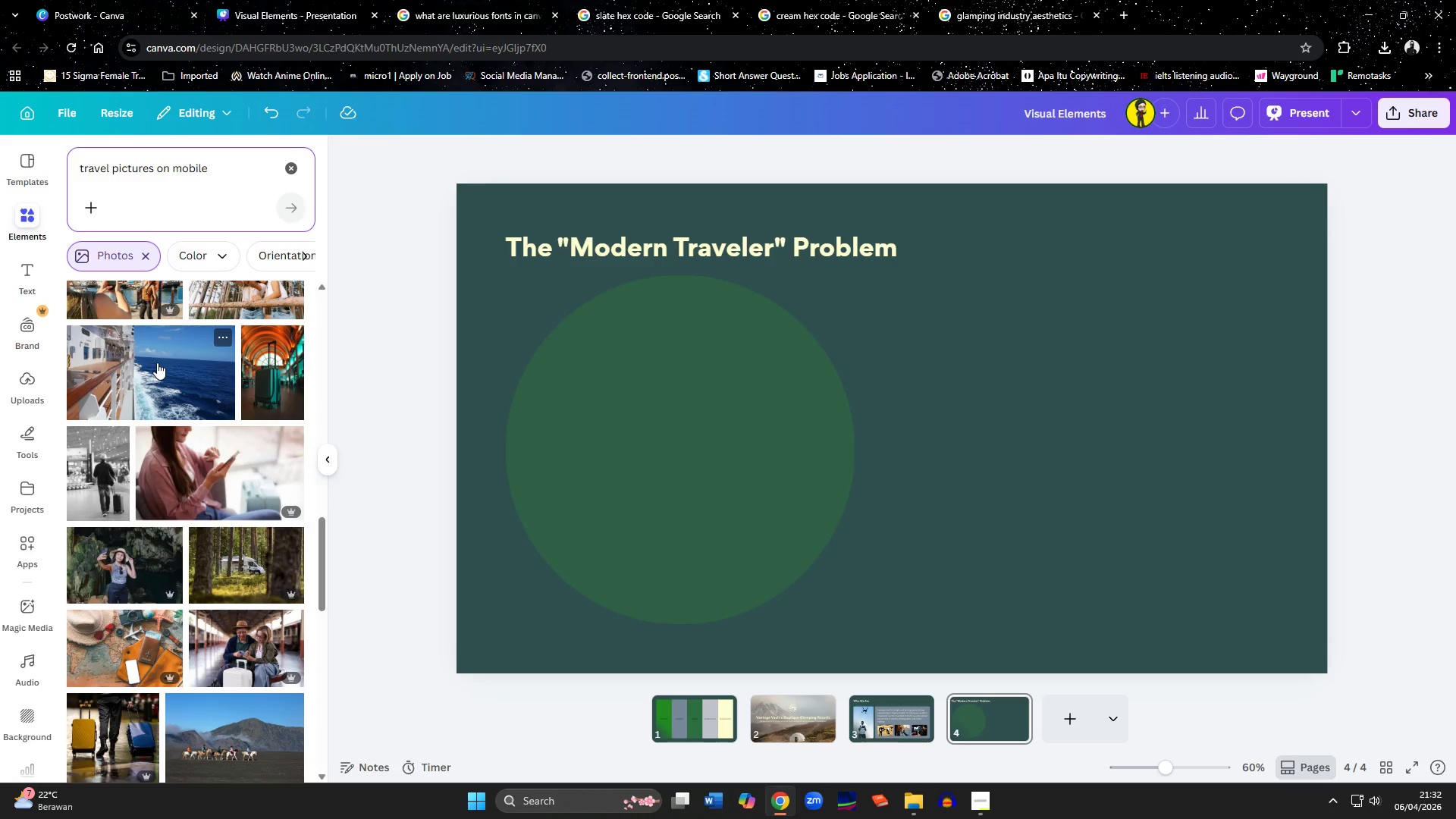 
left_click([813, 726])
 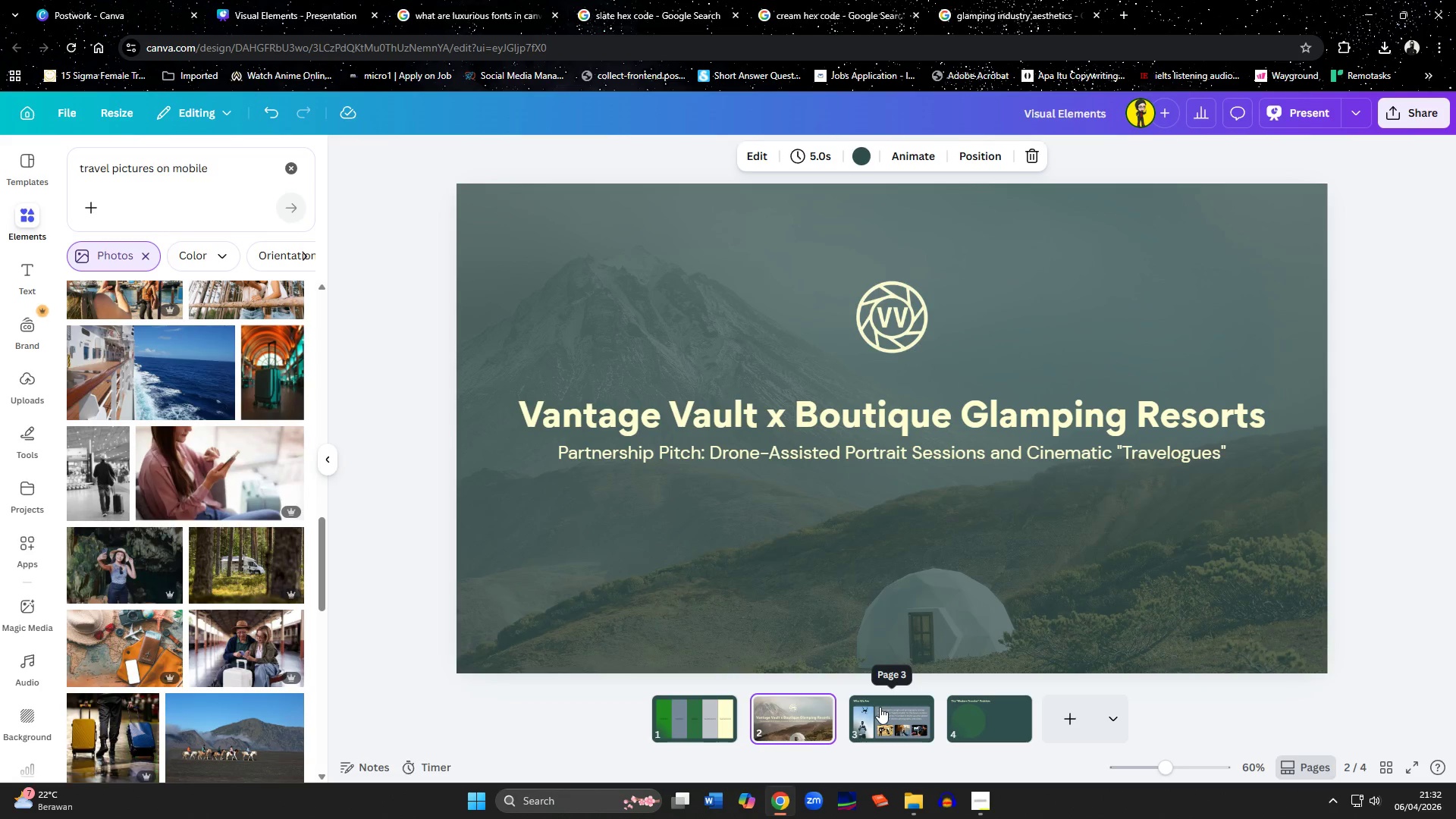 
wait(5.75)
 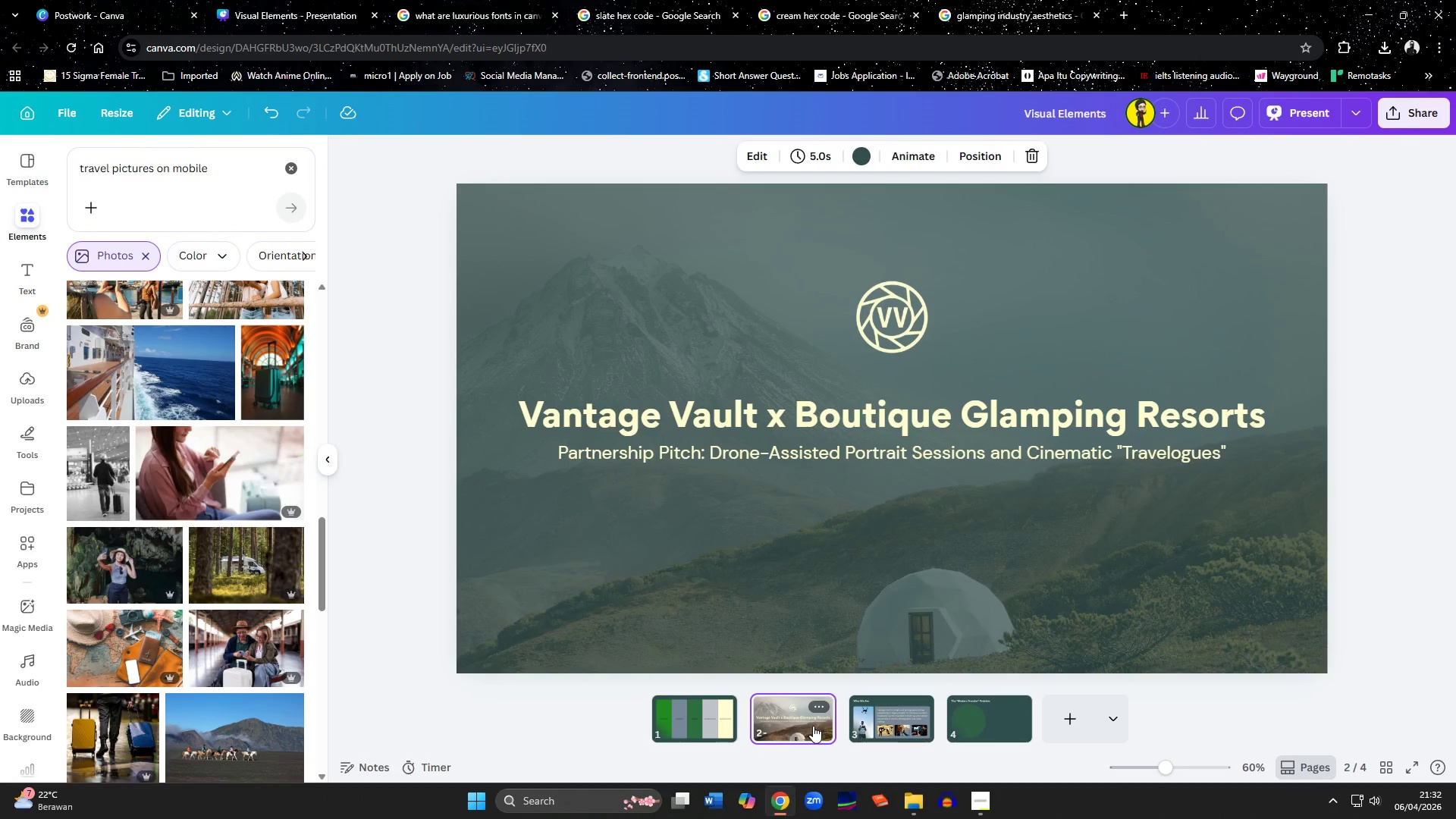 
left_click([880, 707])
 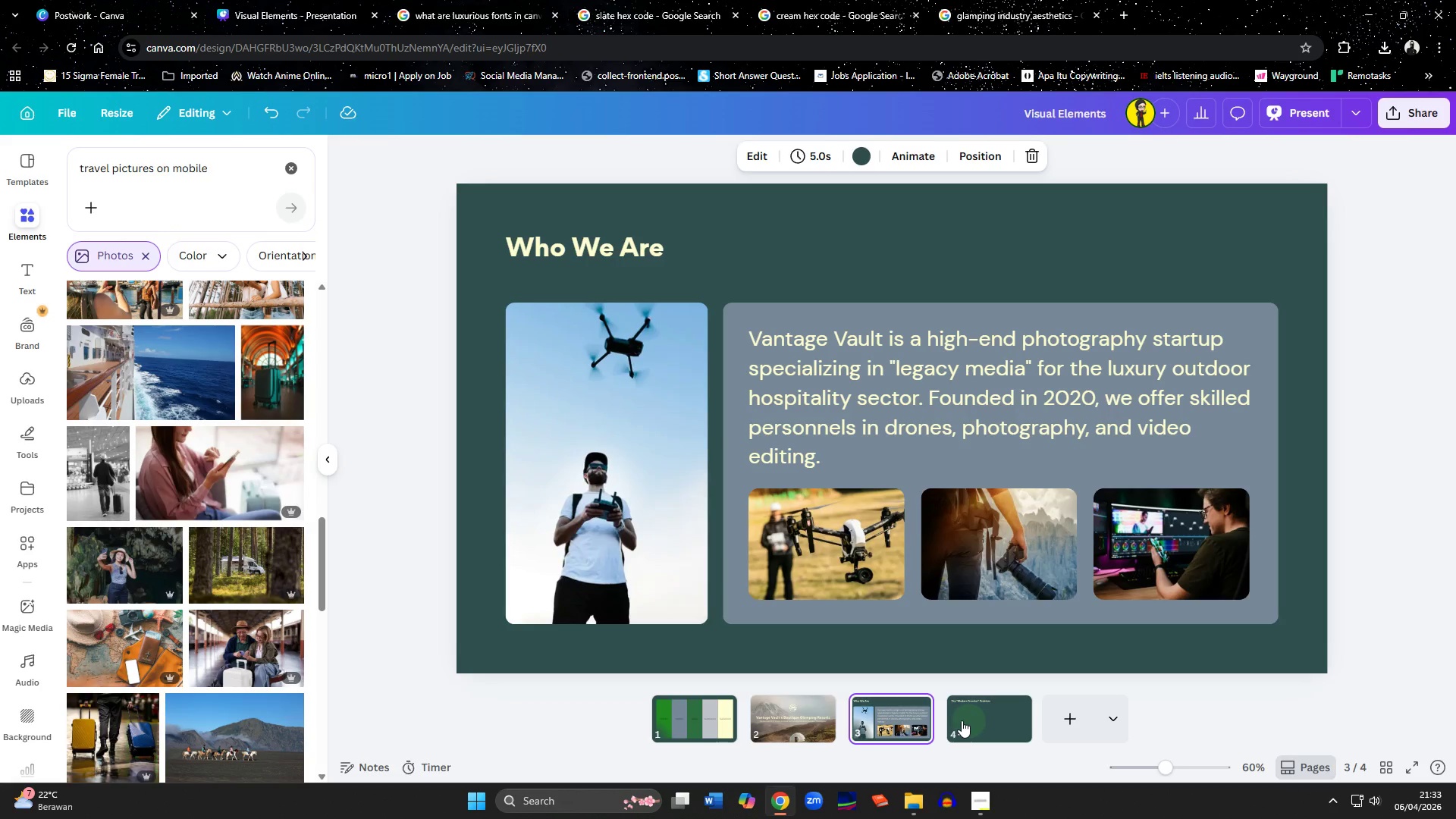 
wait(23.47)
 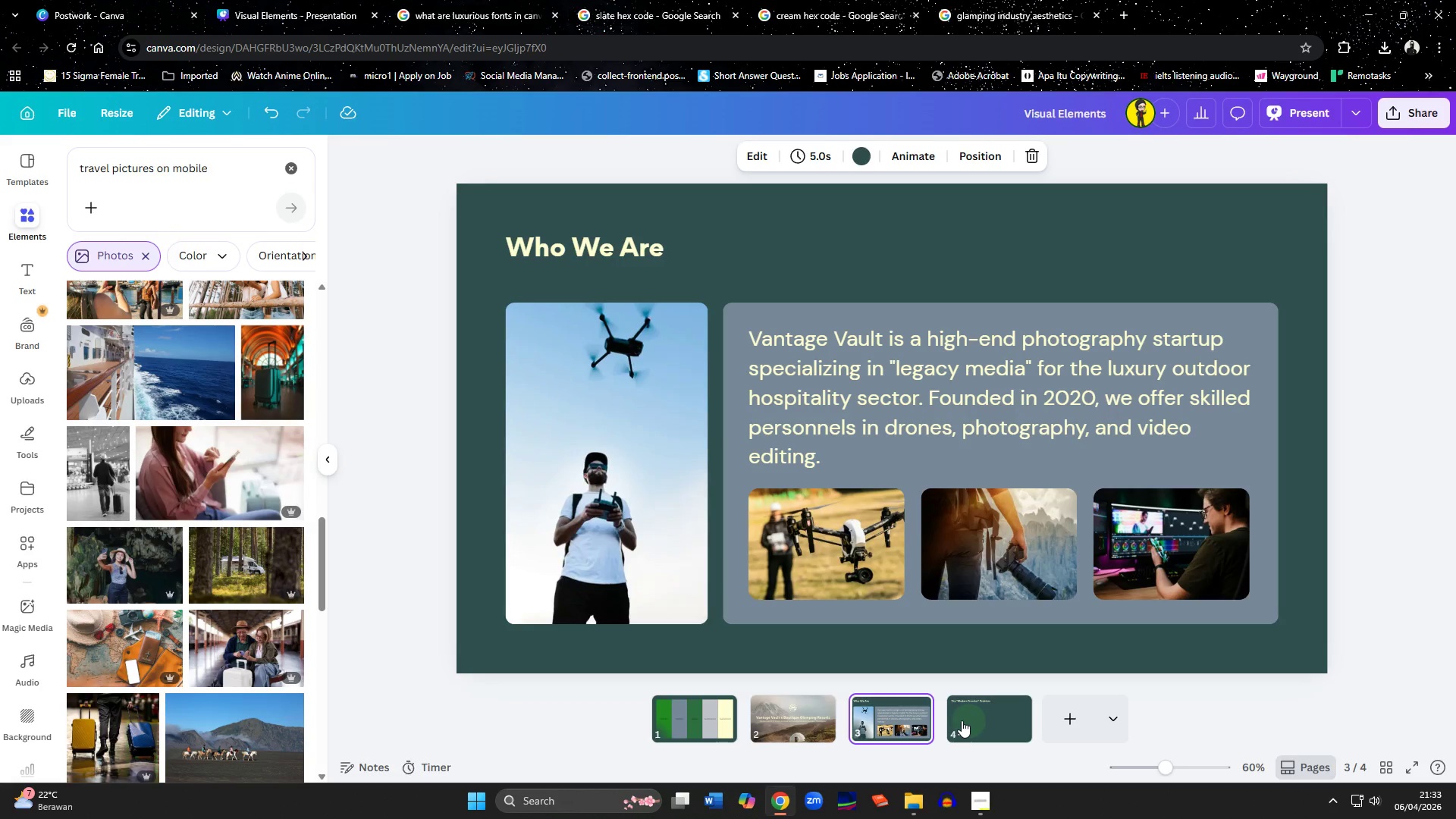 
left_click_drag(start_coordinate=[233, 176], to_coordinate=[39, 176])
 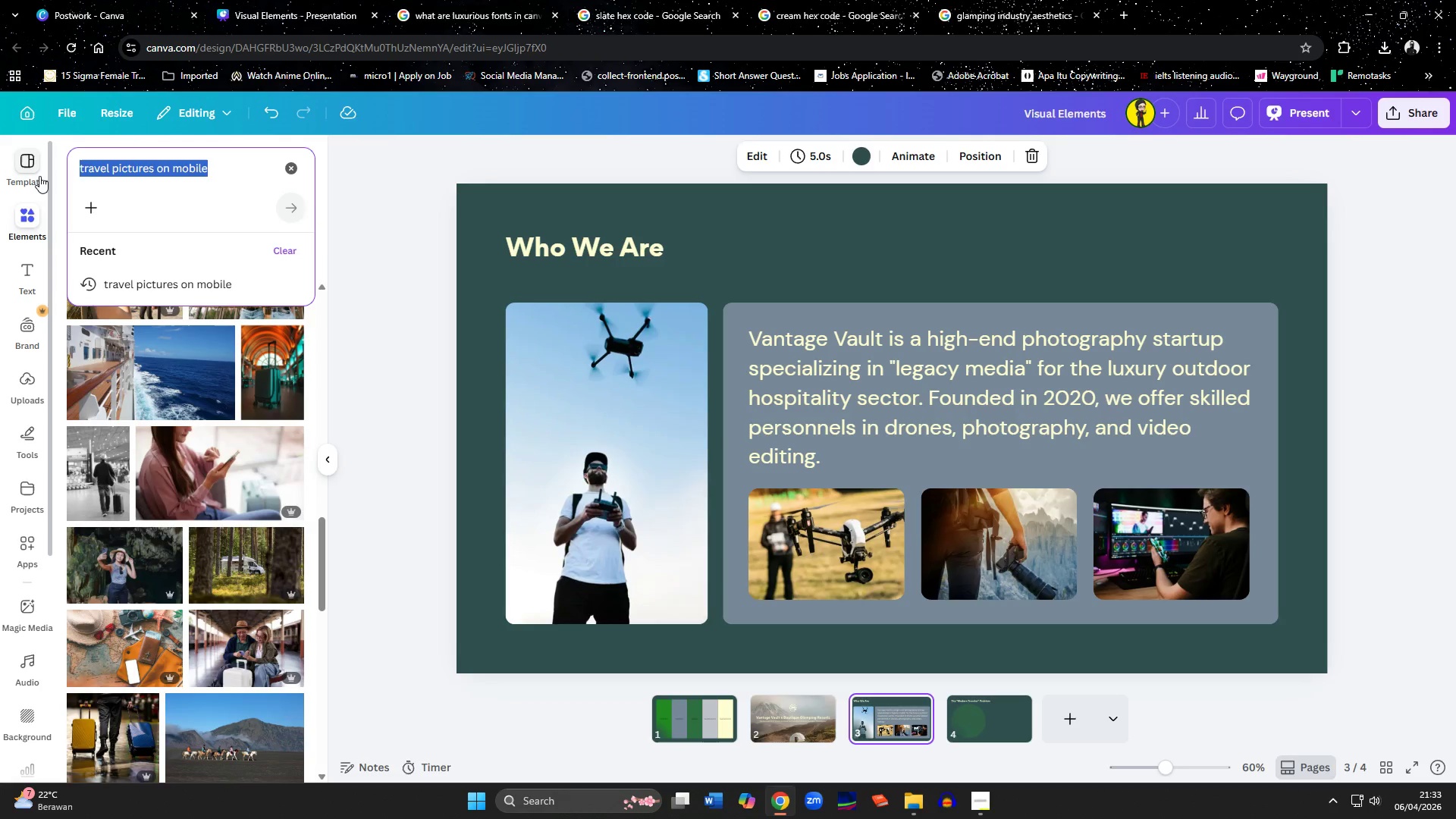 
type(photography)
 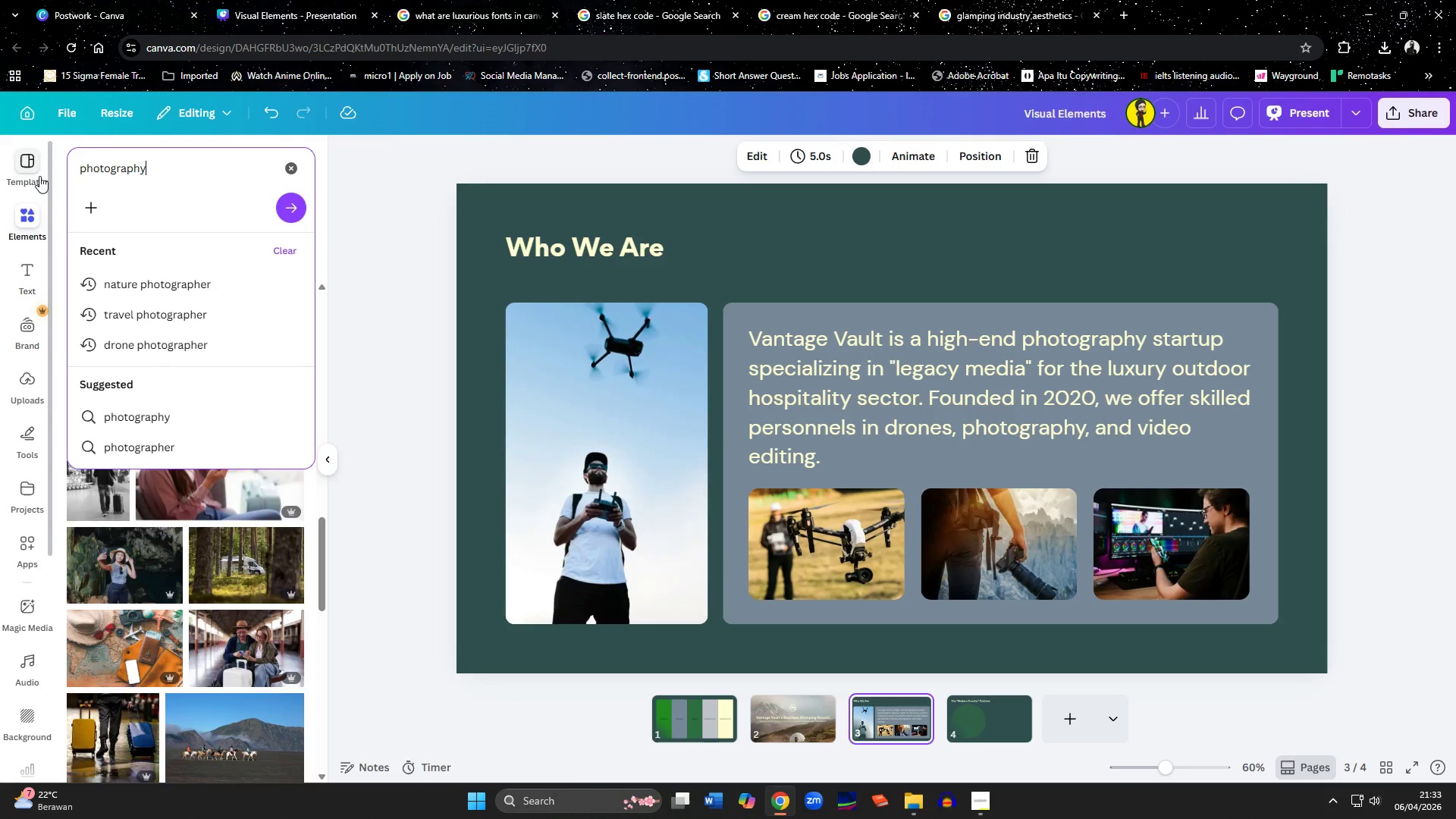 
key(Enter)
 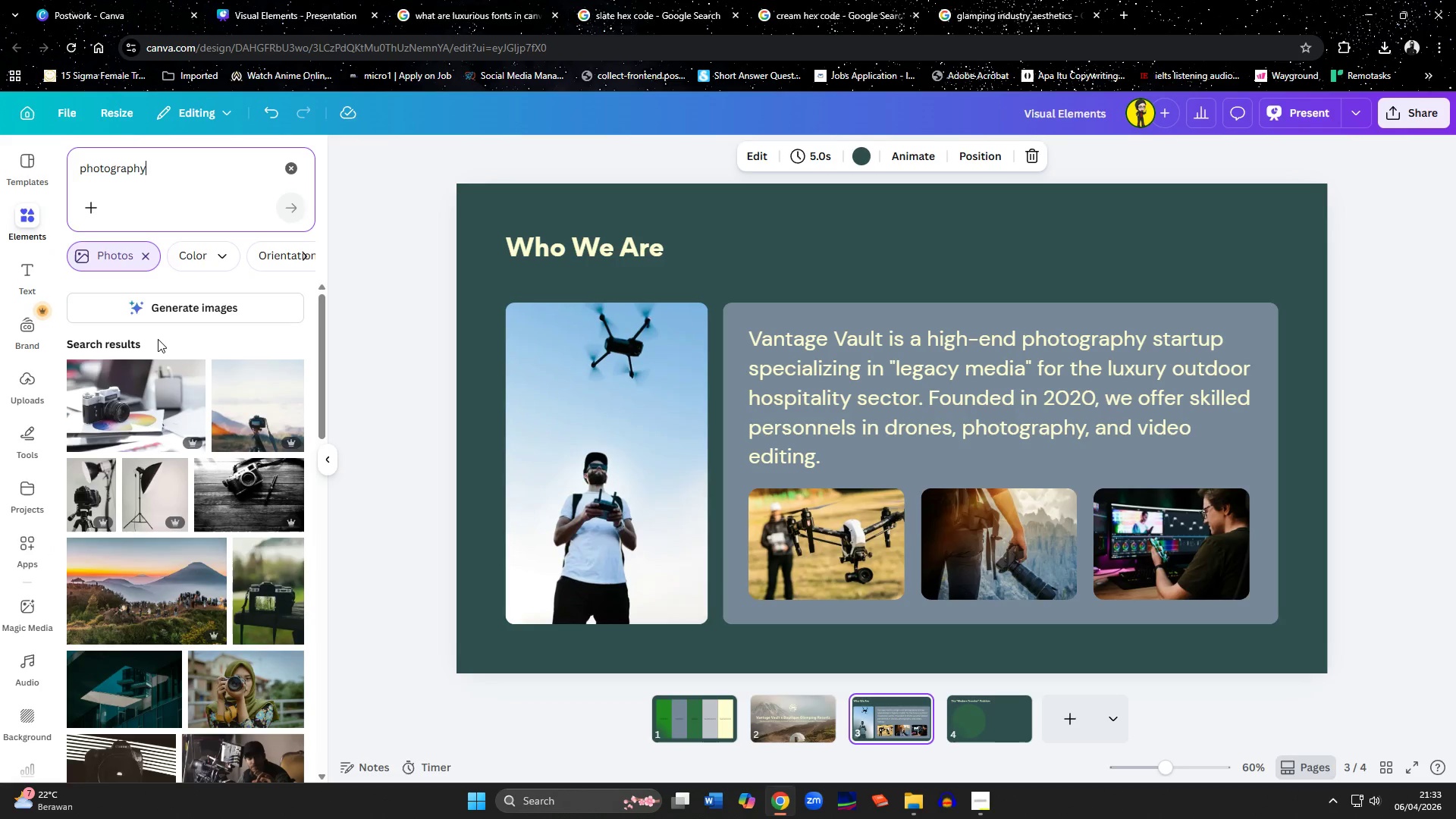 
scroll: coordinate [146, 406], scroll_direction: down, amount: 12.0
 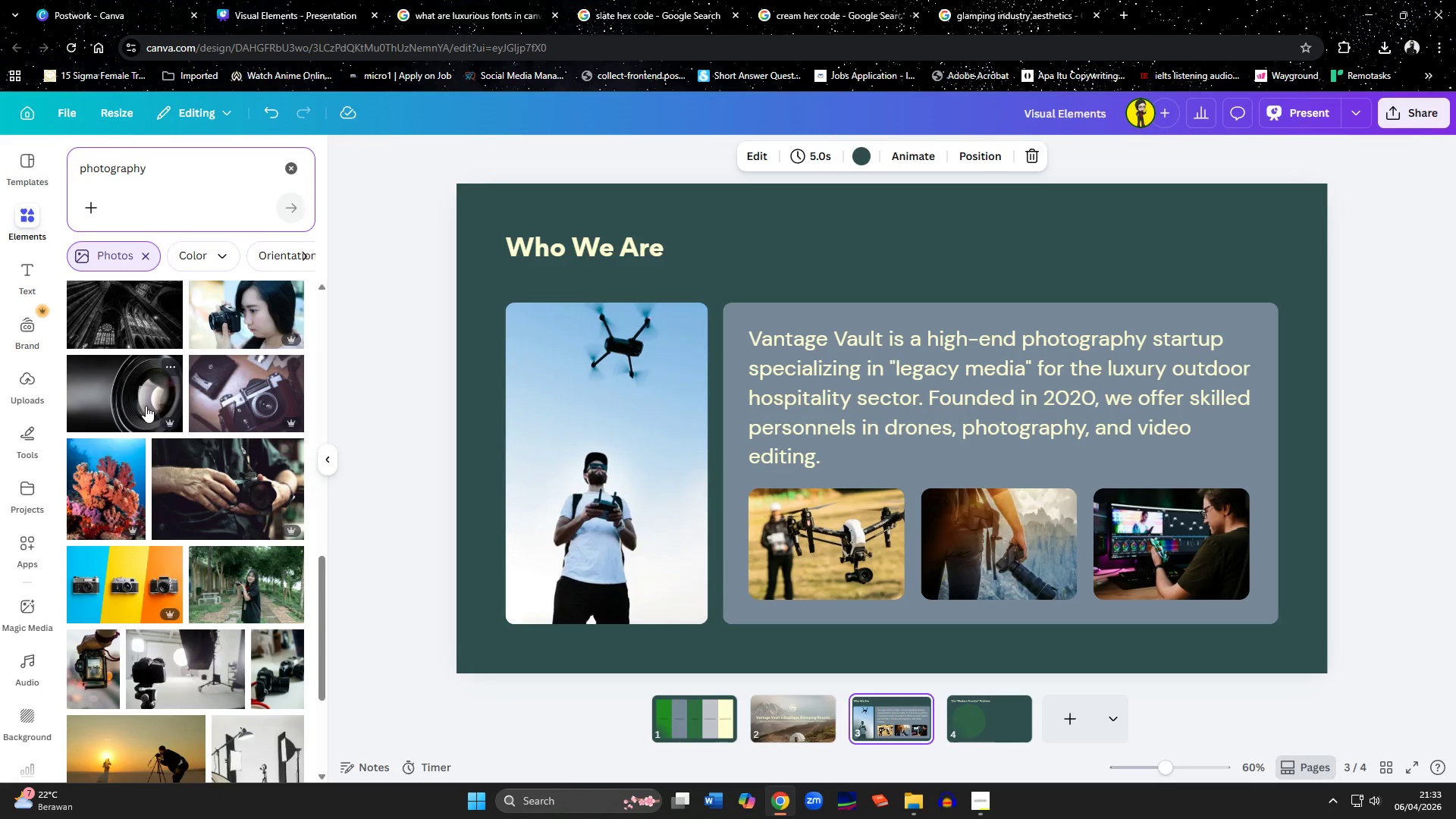 
left_click([224, 481])
 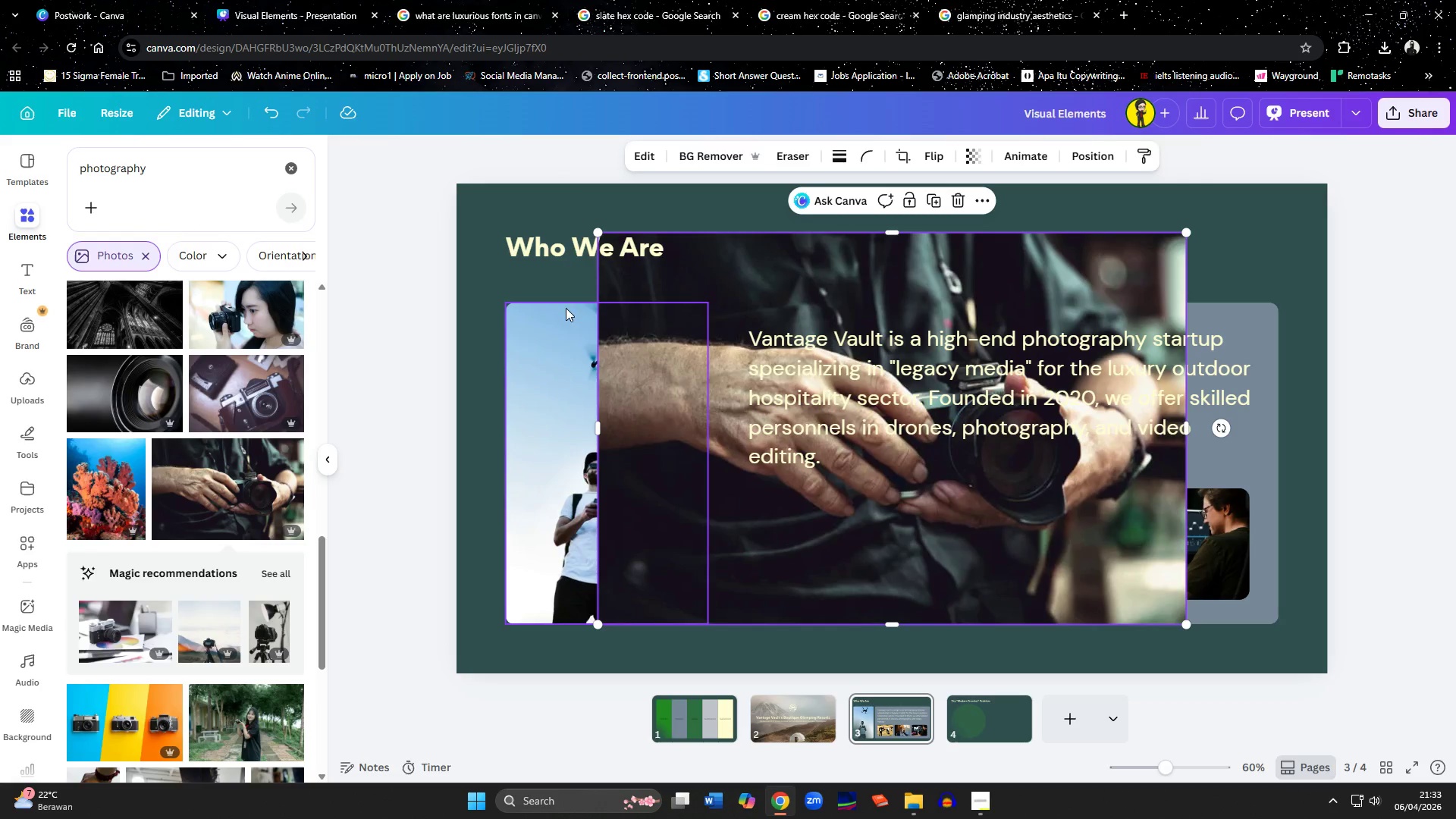 
right_click([754, 277])
 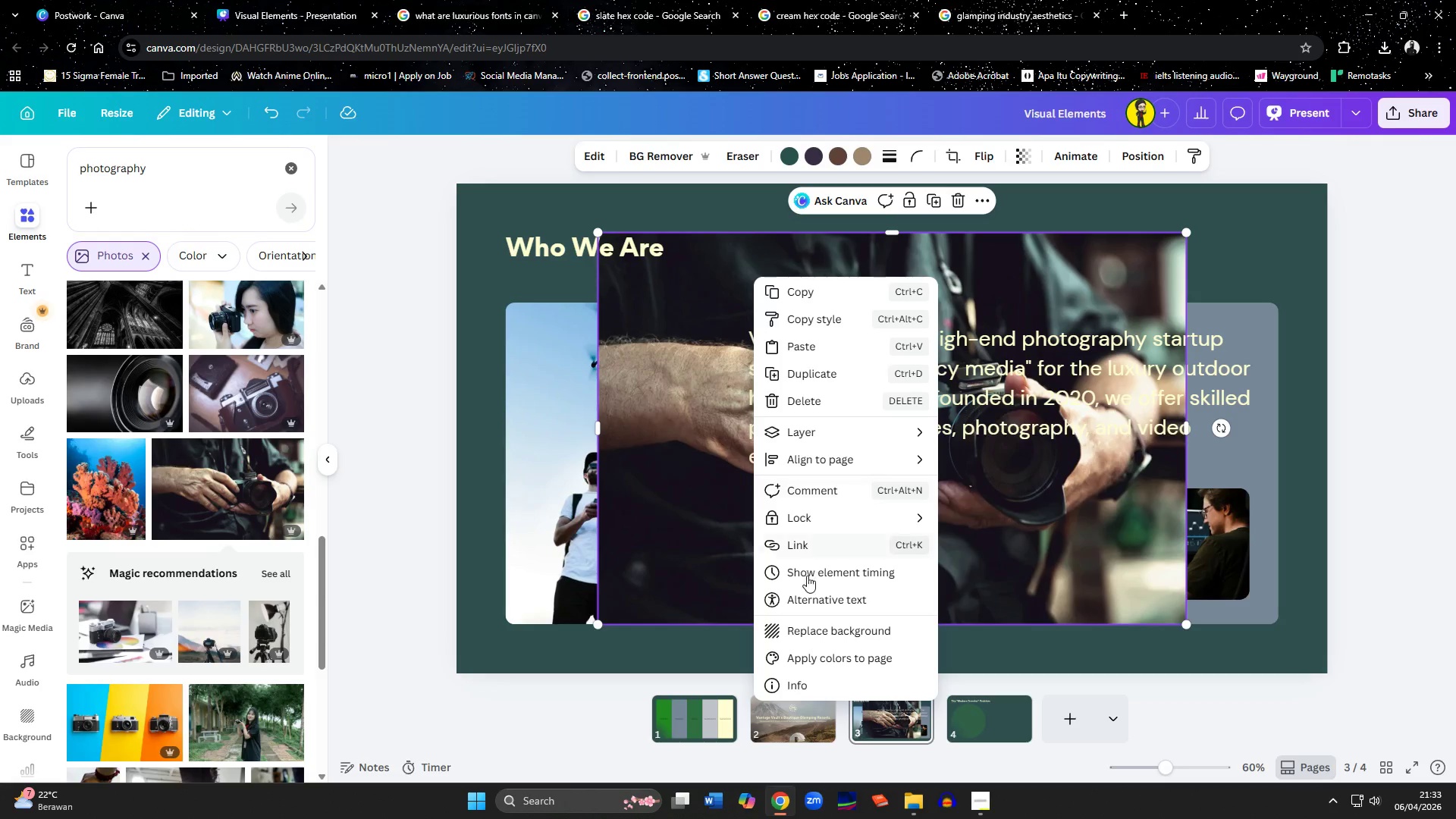 
left_click([806, 626])
 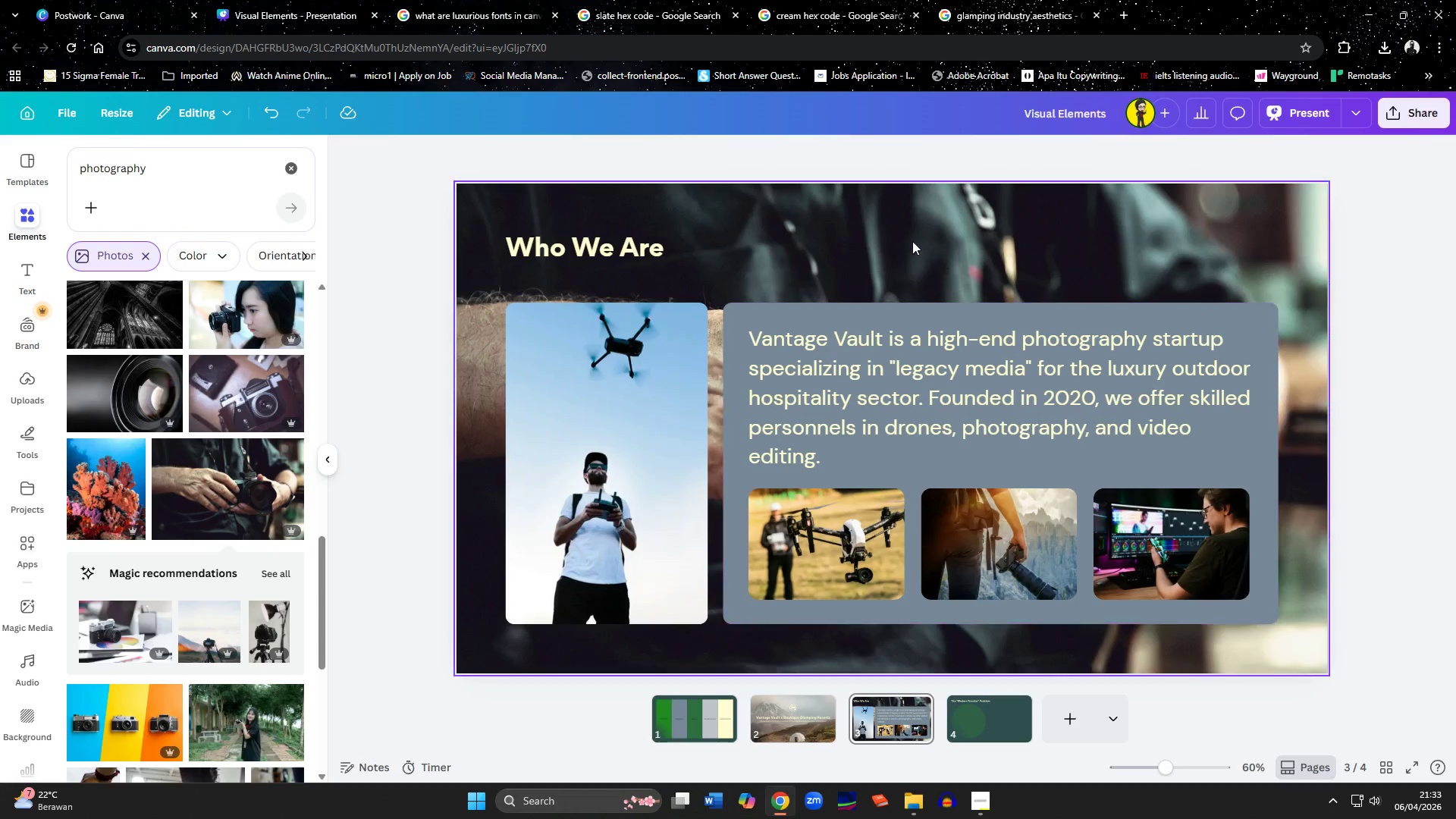 
left_click([1031, 221])
 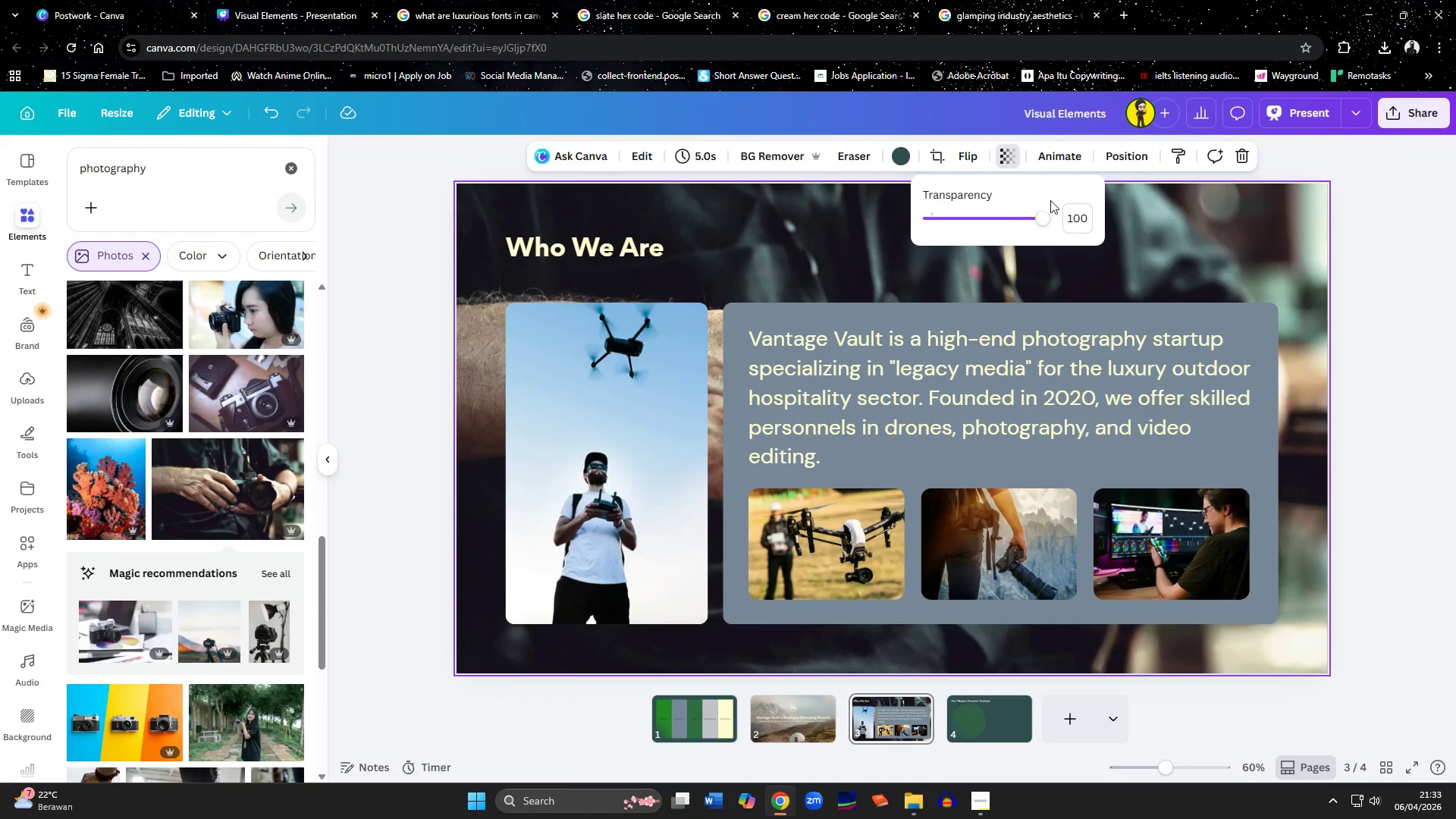 
left_click_drag(start_coordinate=[1047, 218], to_coordinate=[951, 221])
 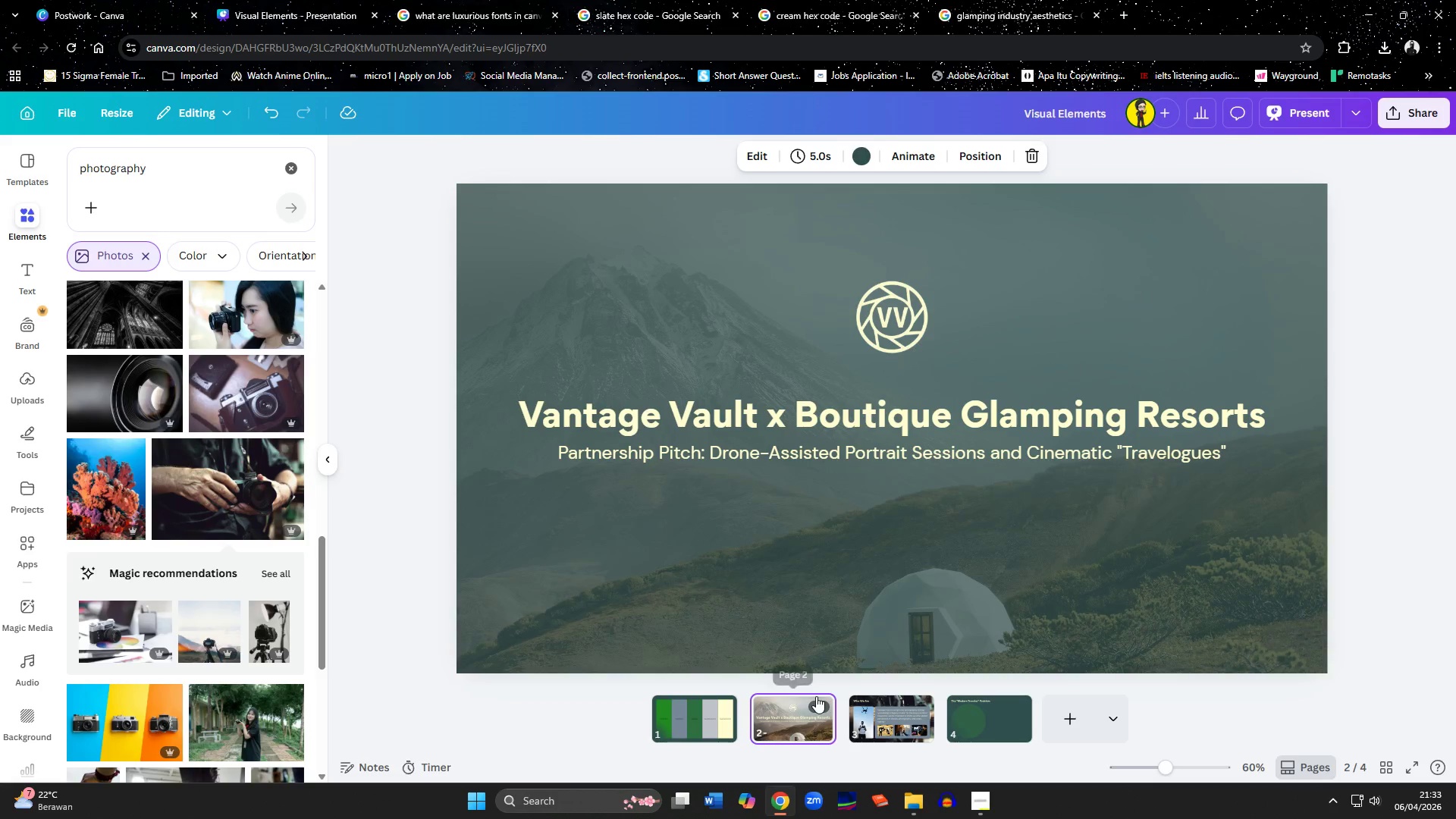 
left_click([978, 215])
 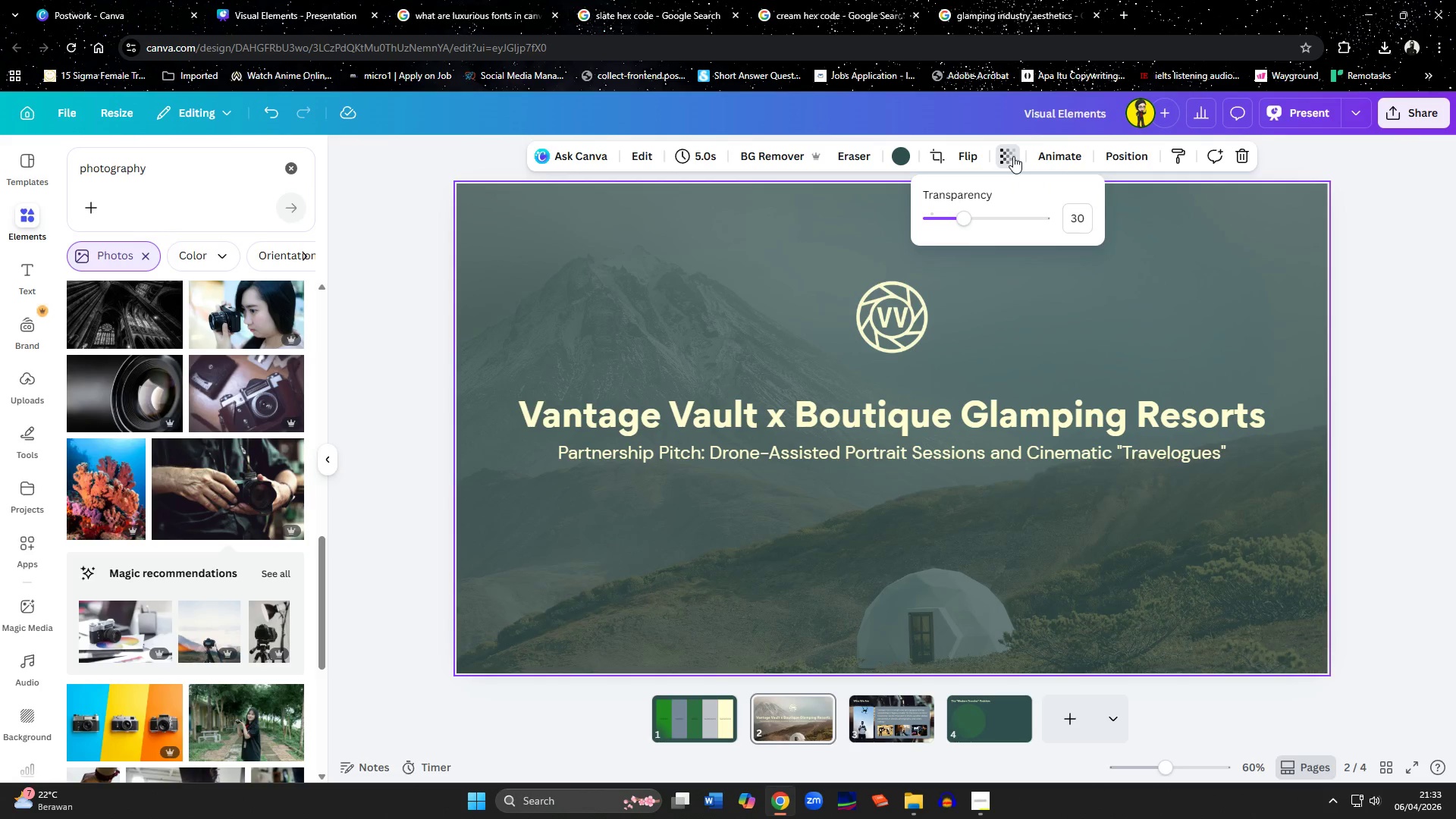 
left_click([1009, 315])
 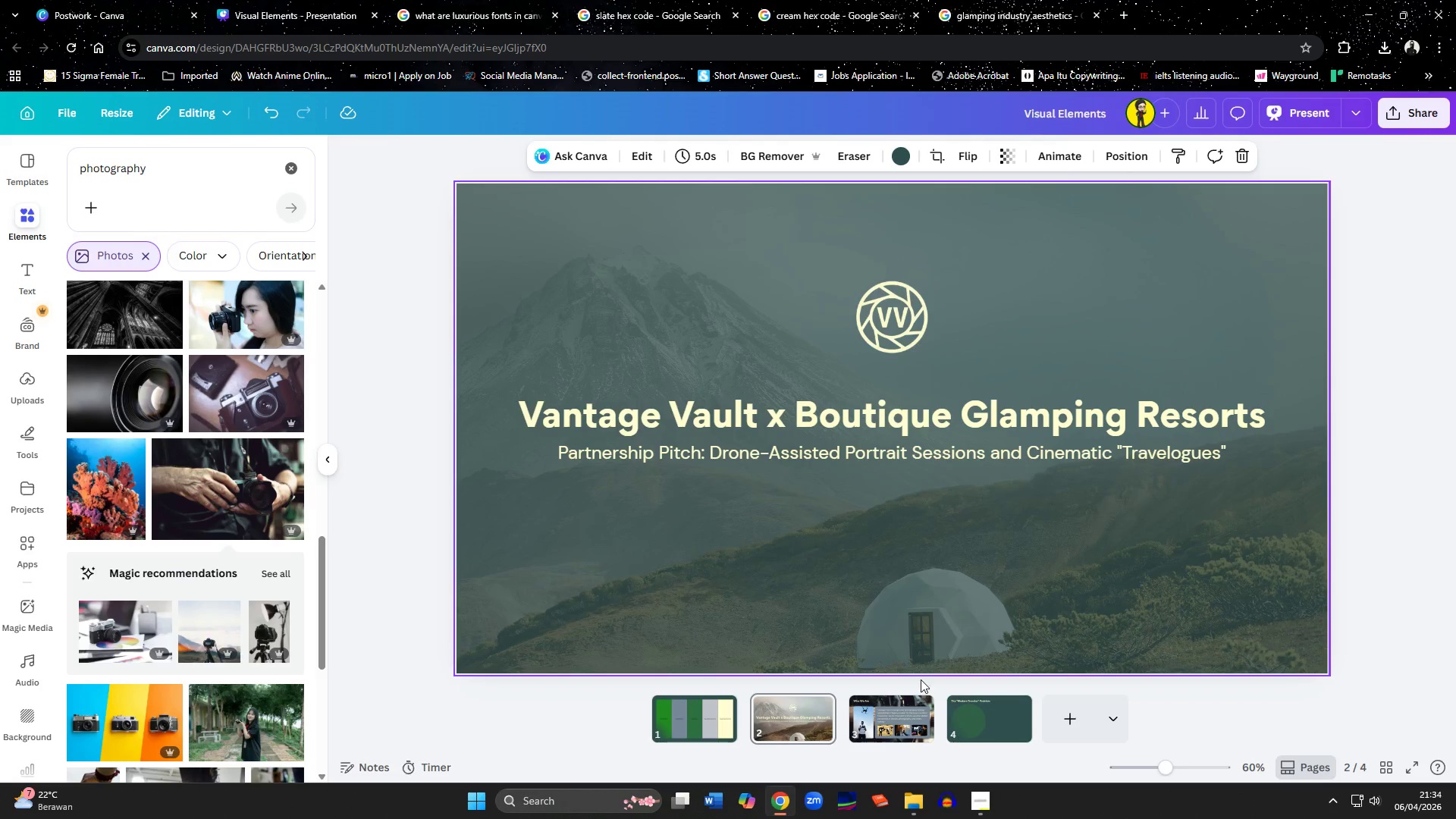 
left_click([900, 703])
 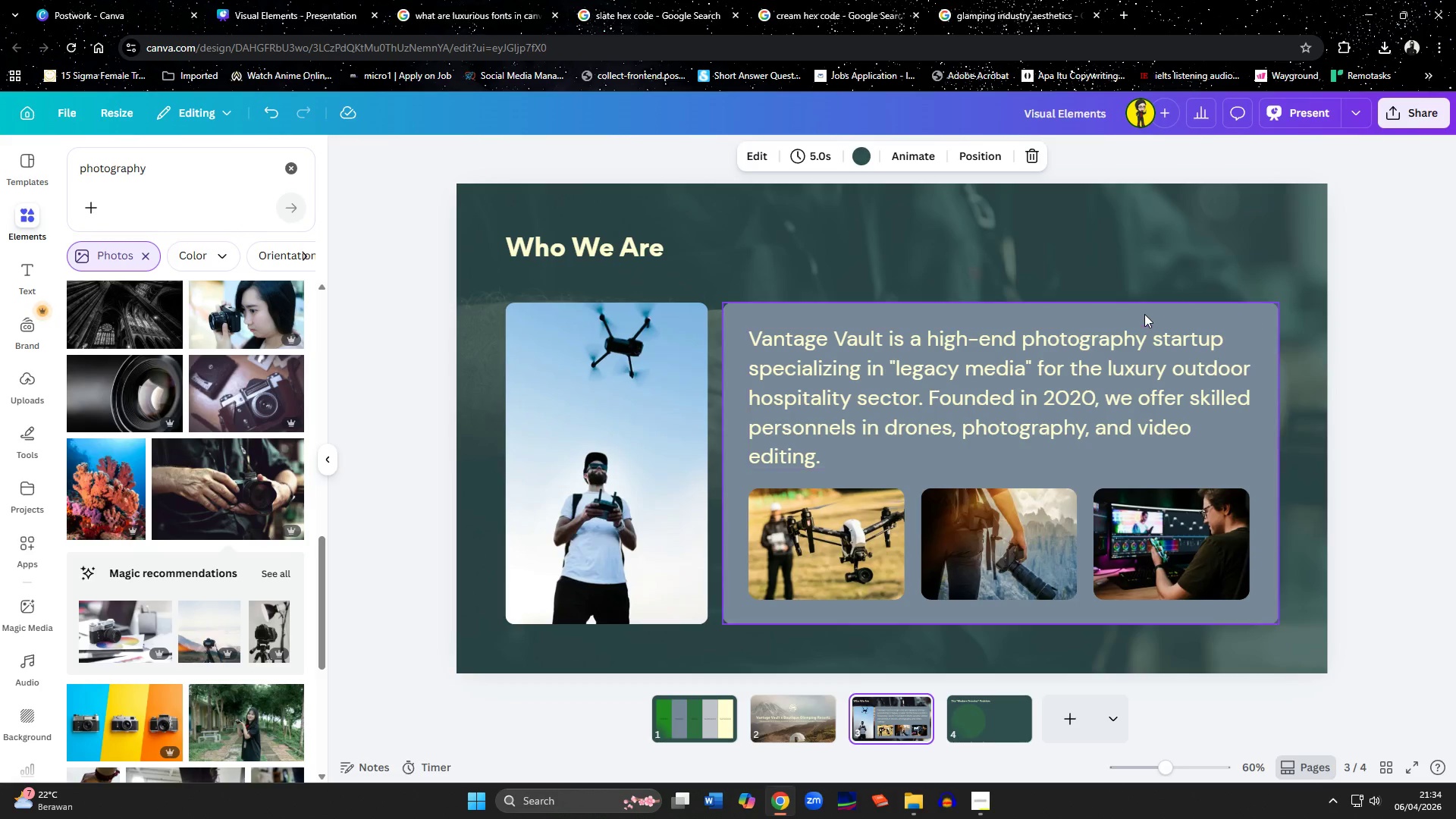 
left_click([1112, 248])
 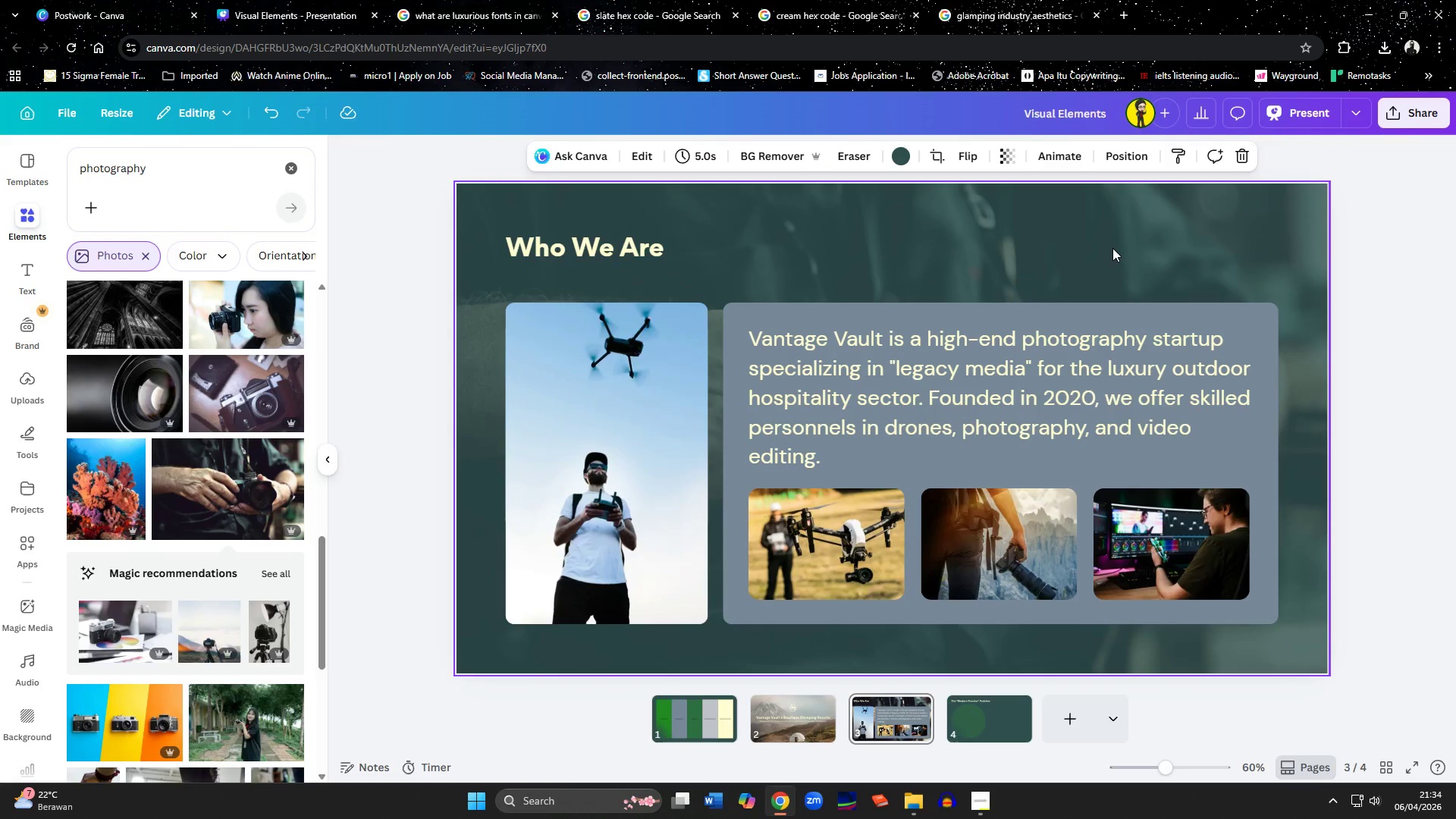 
wait(5.36)
 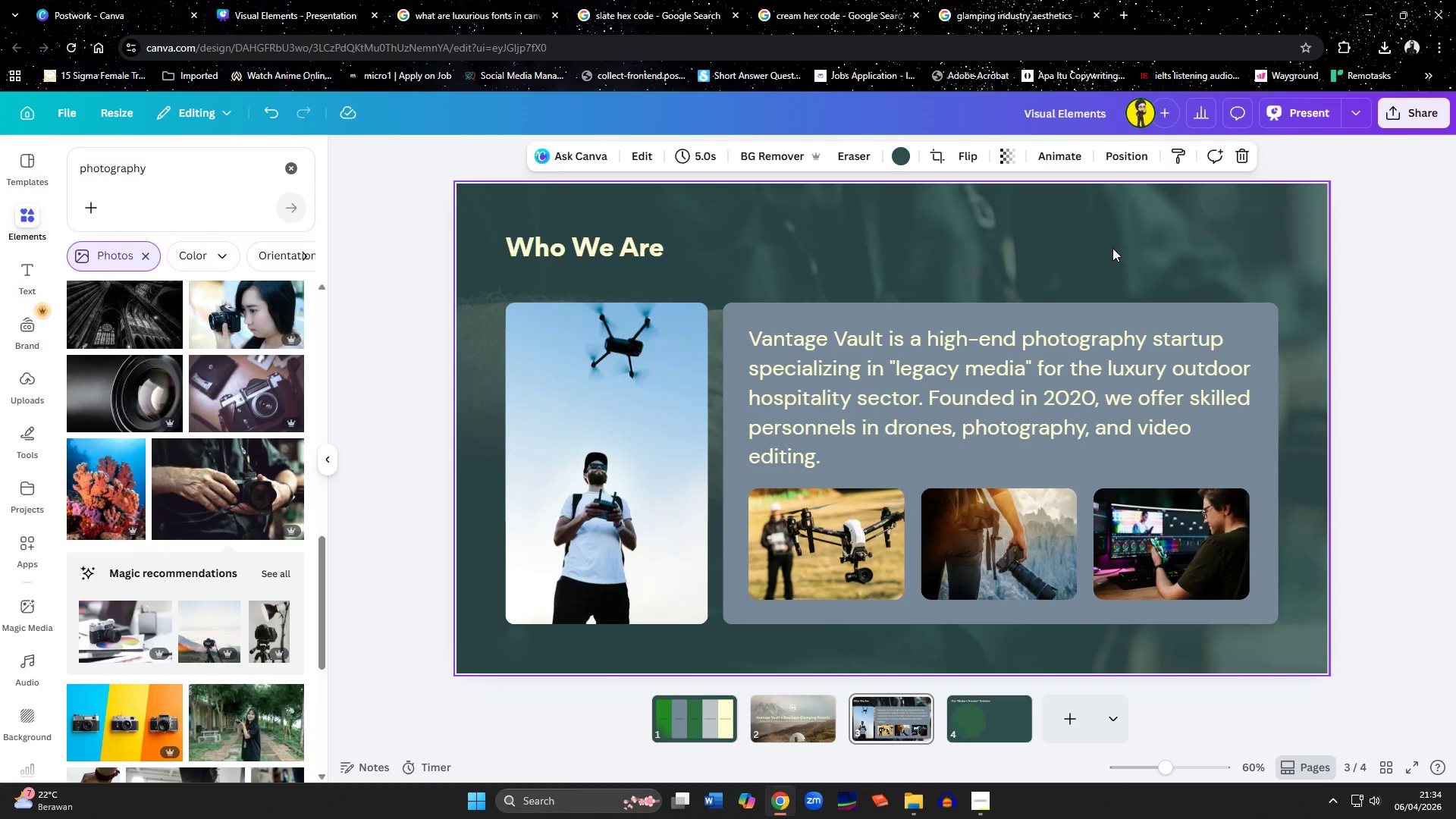 
right_click([1112, 248])
 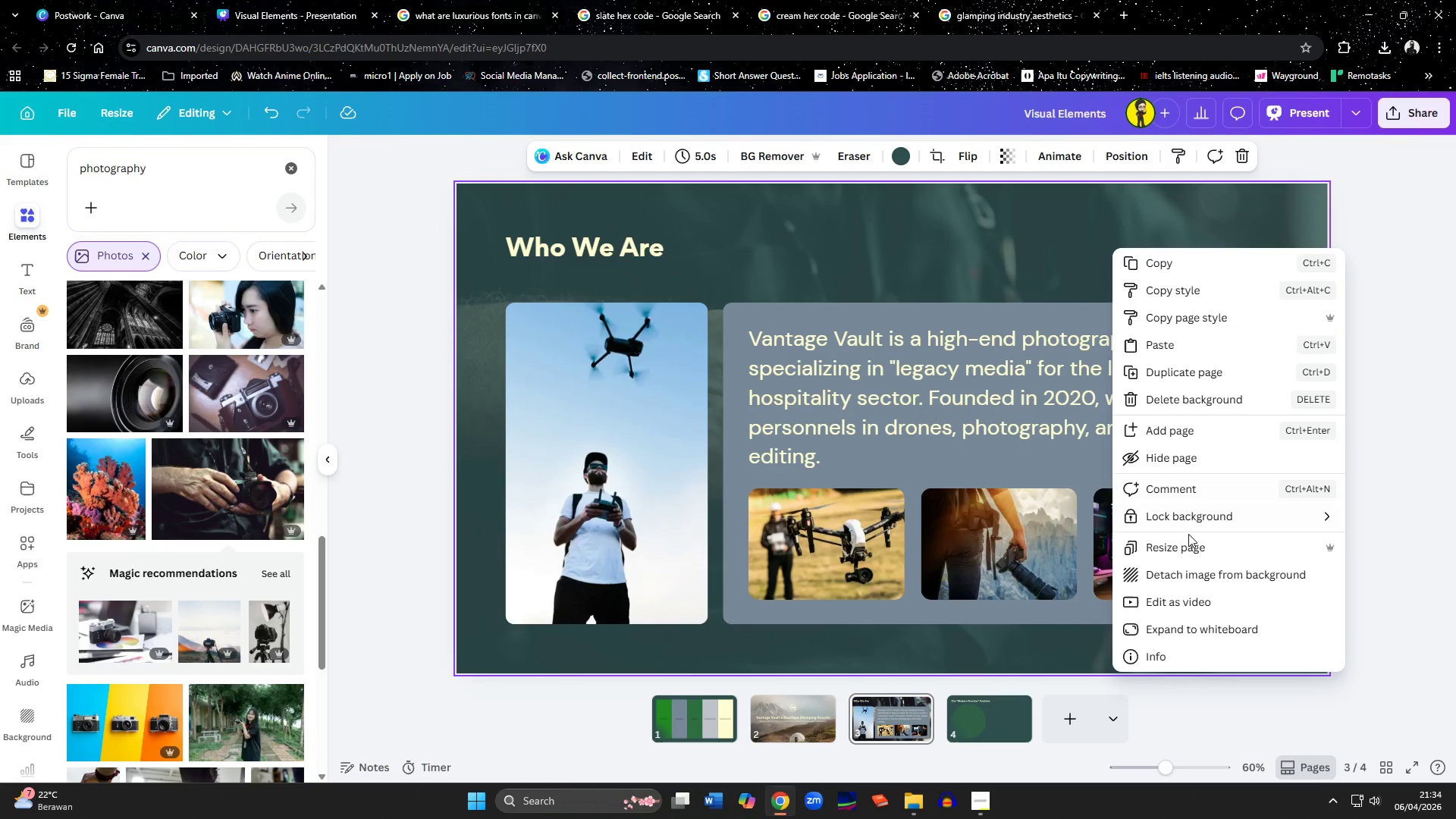 
left_click([1194, 573])
 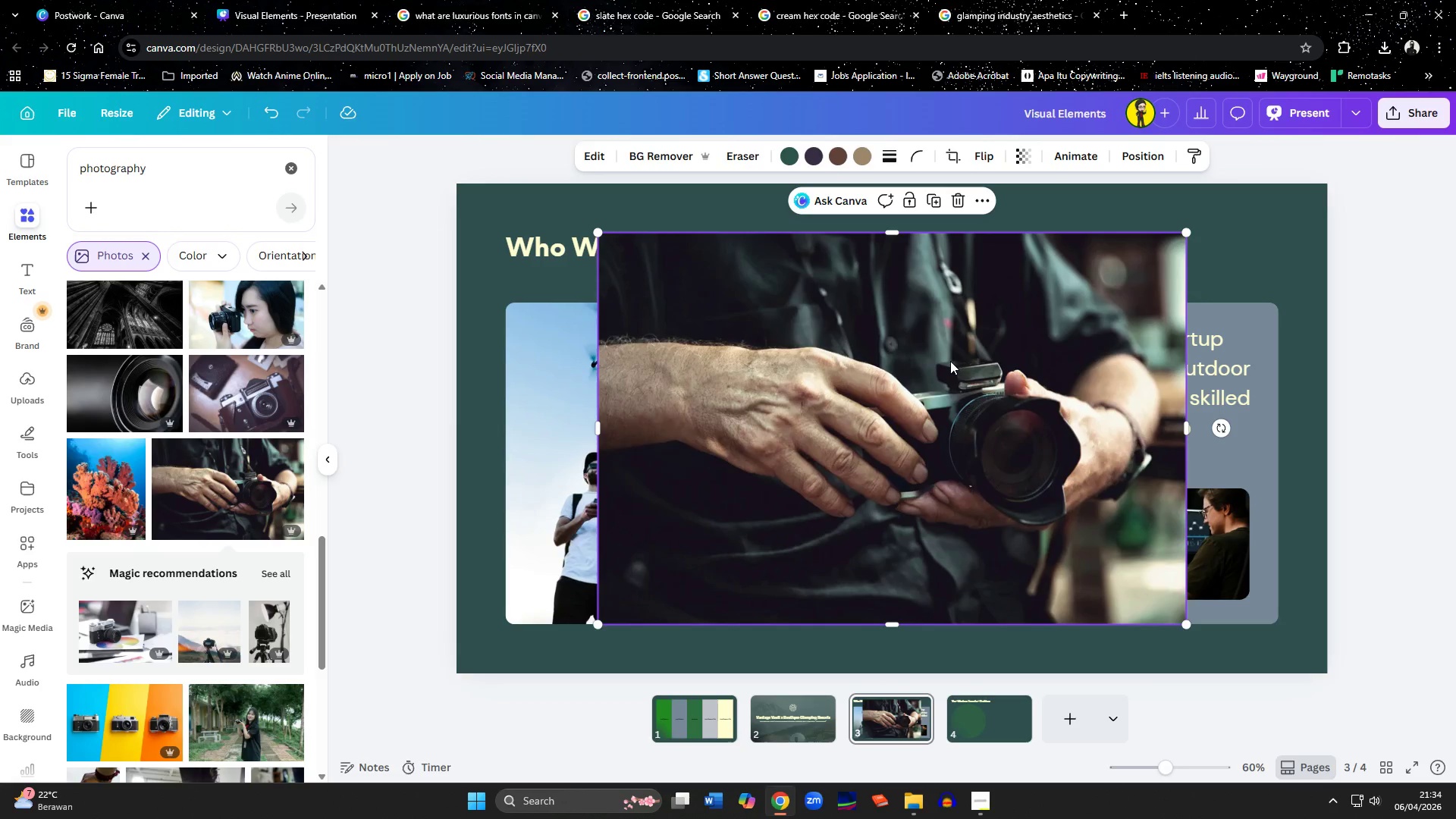 
key(Delete)
 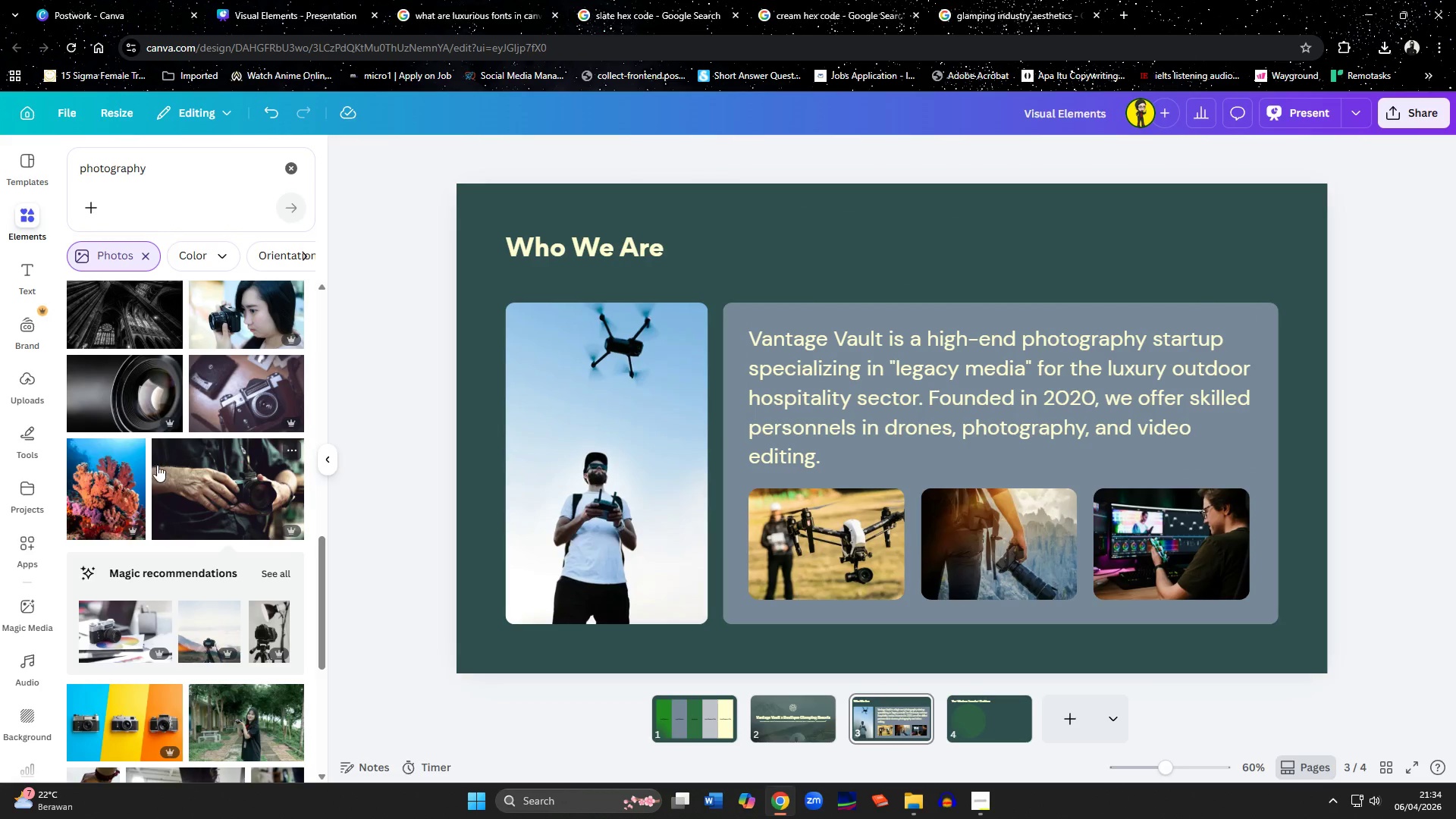 
scroll: coordinate [130, 545], scroll_direction: down, amount: 12.0
 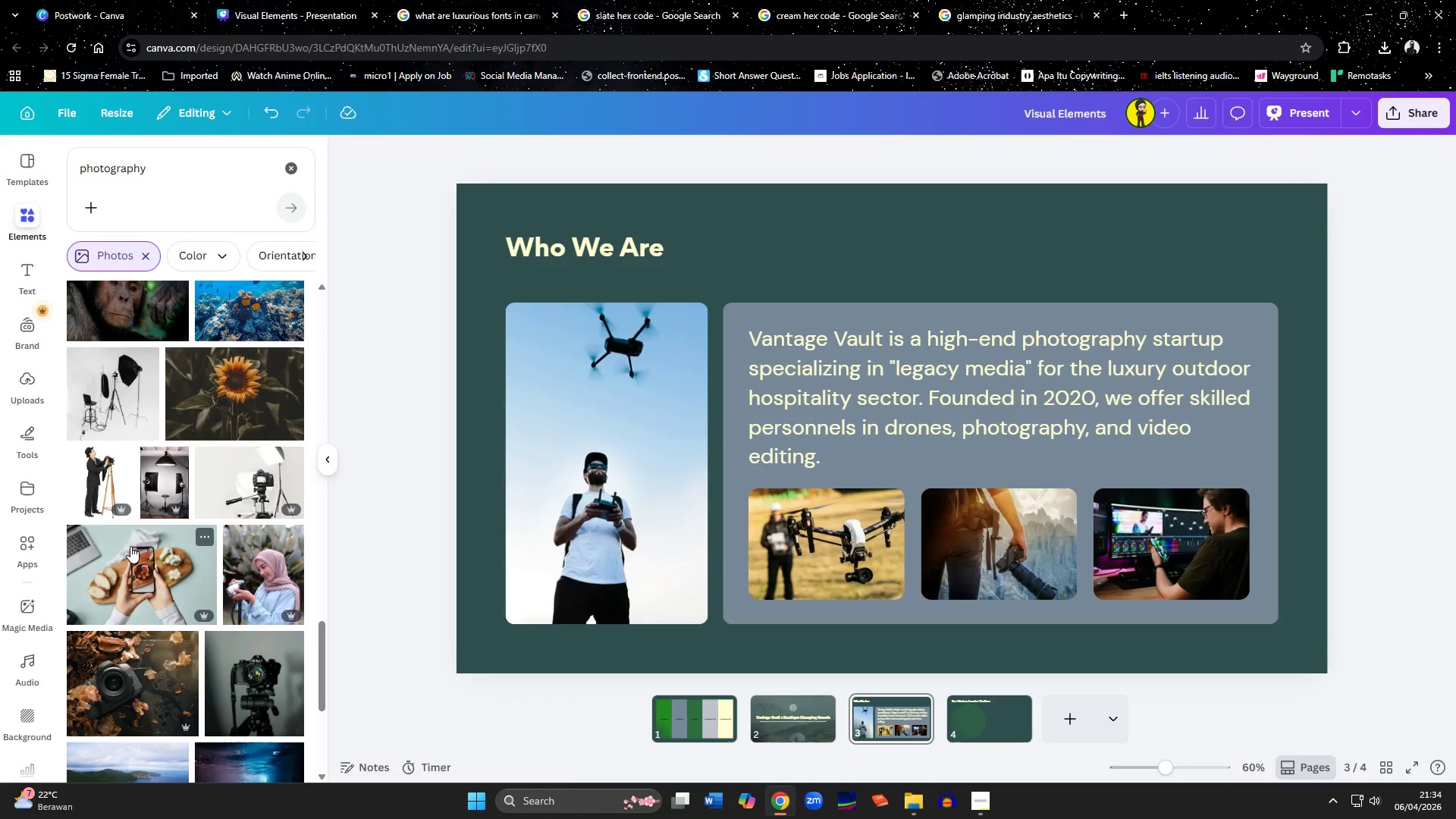 
scroll: coordinate [130, 546], scroll_direction: down, amount: 3.0
 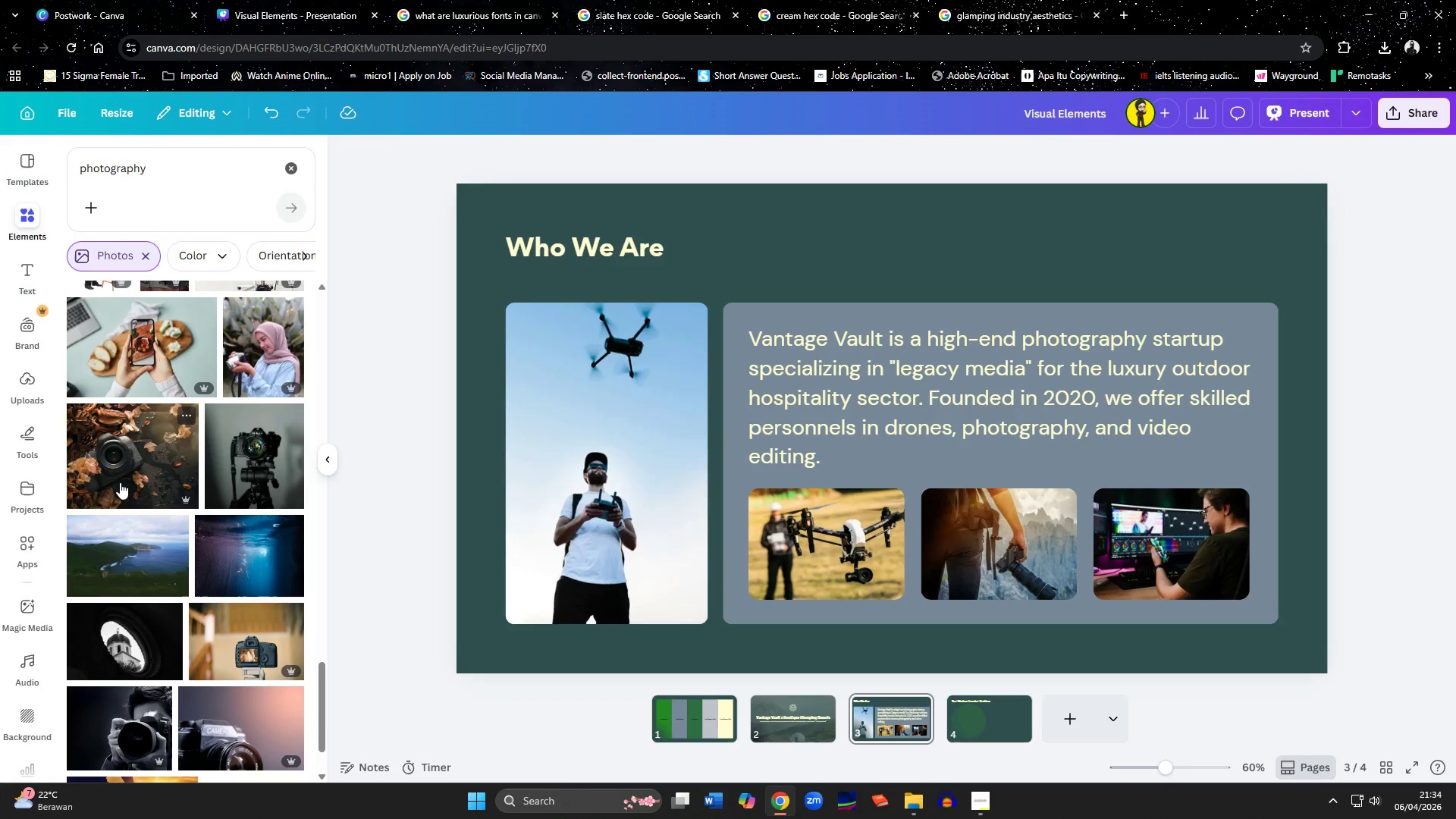 
wait(5.15)
 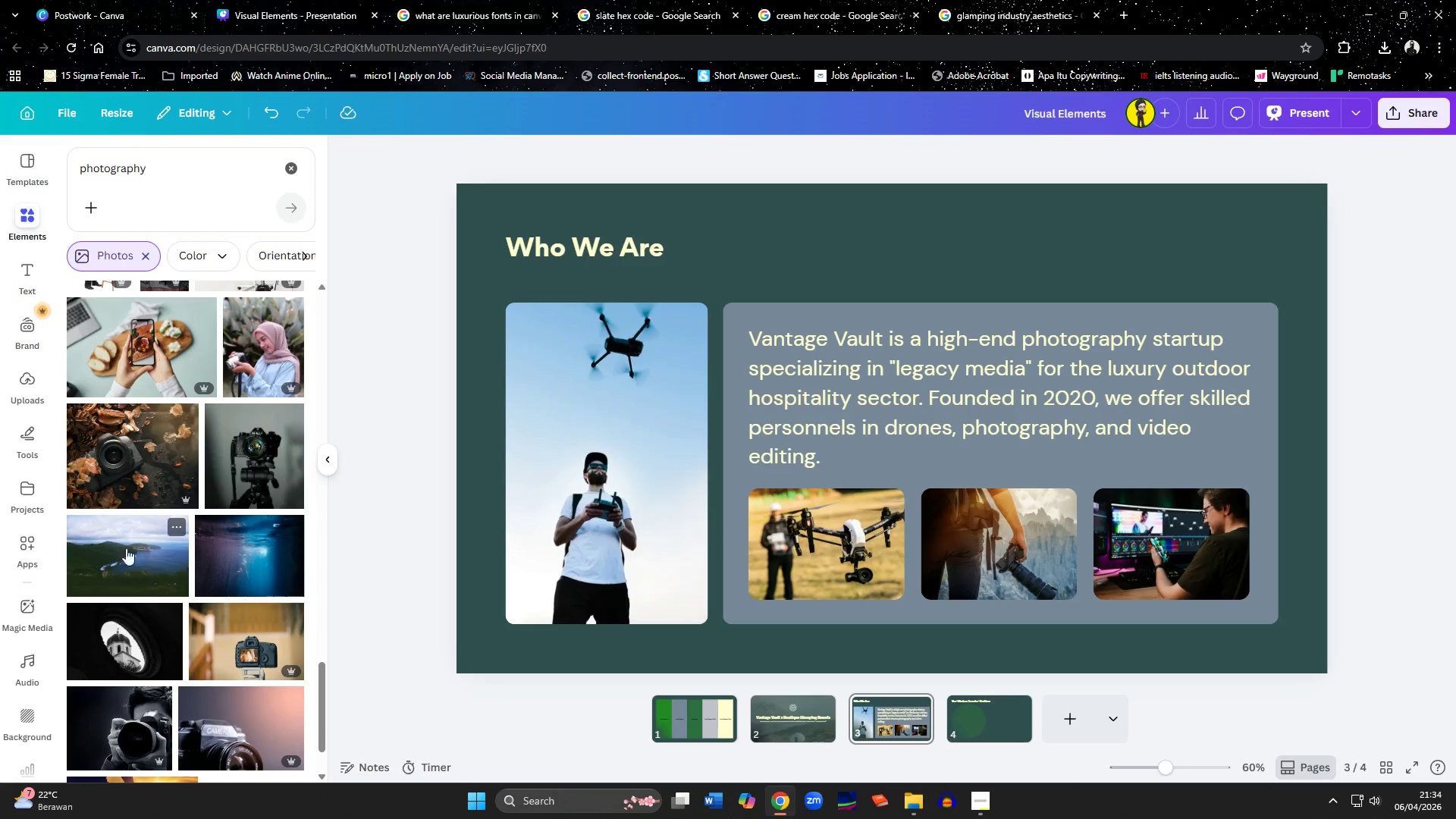 
scroll: coordinate [120, 478], scroll_direction: down, amount: 13.0
 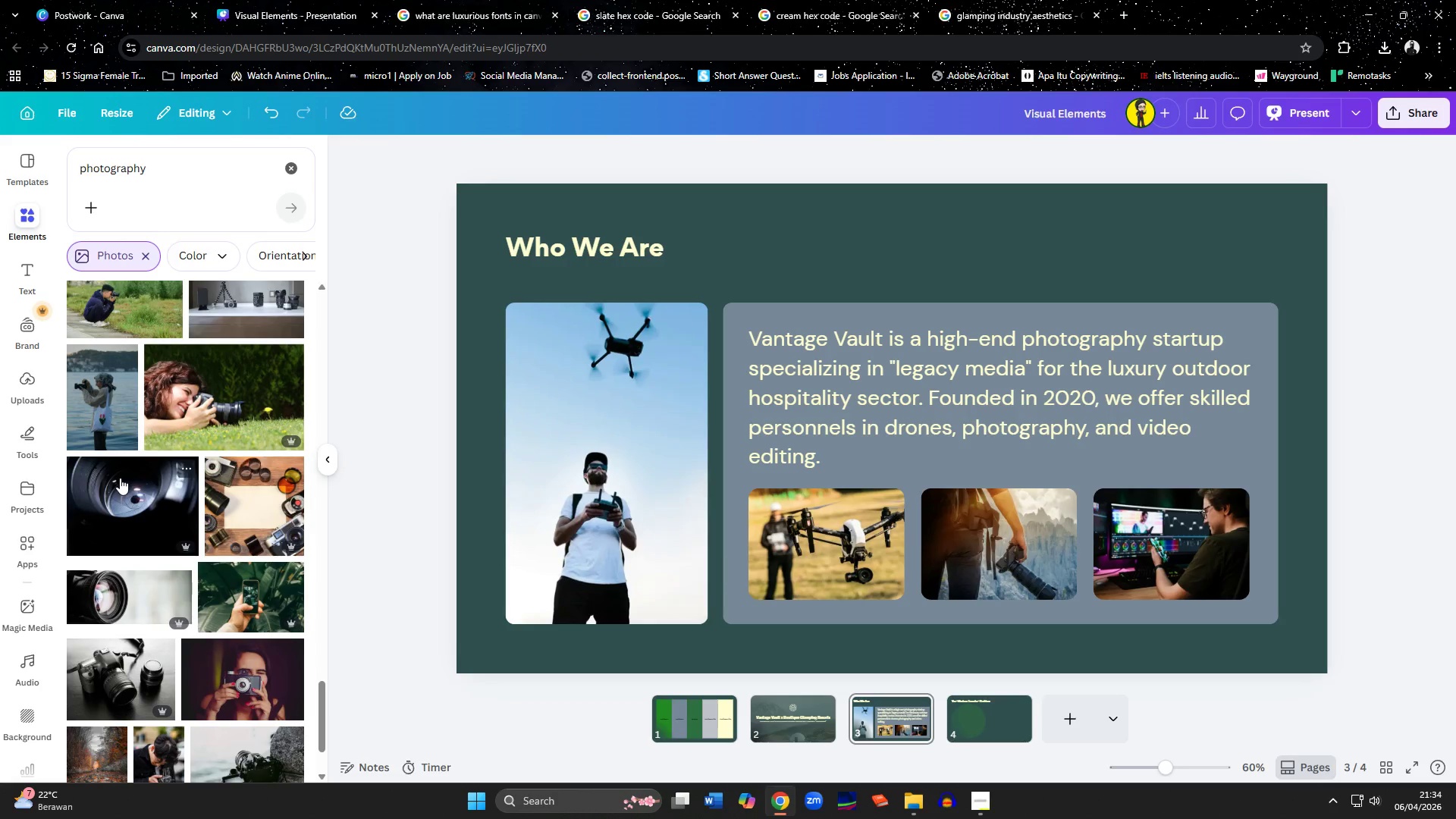 
scroll: coordinate [120, 478], scroll_direction: up, amount: 1.0
 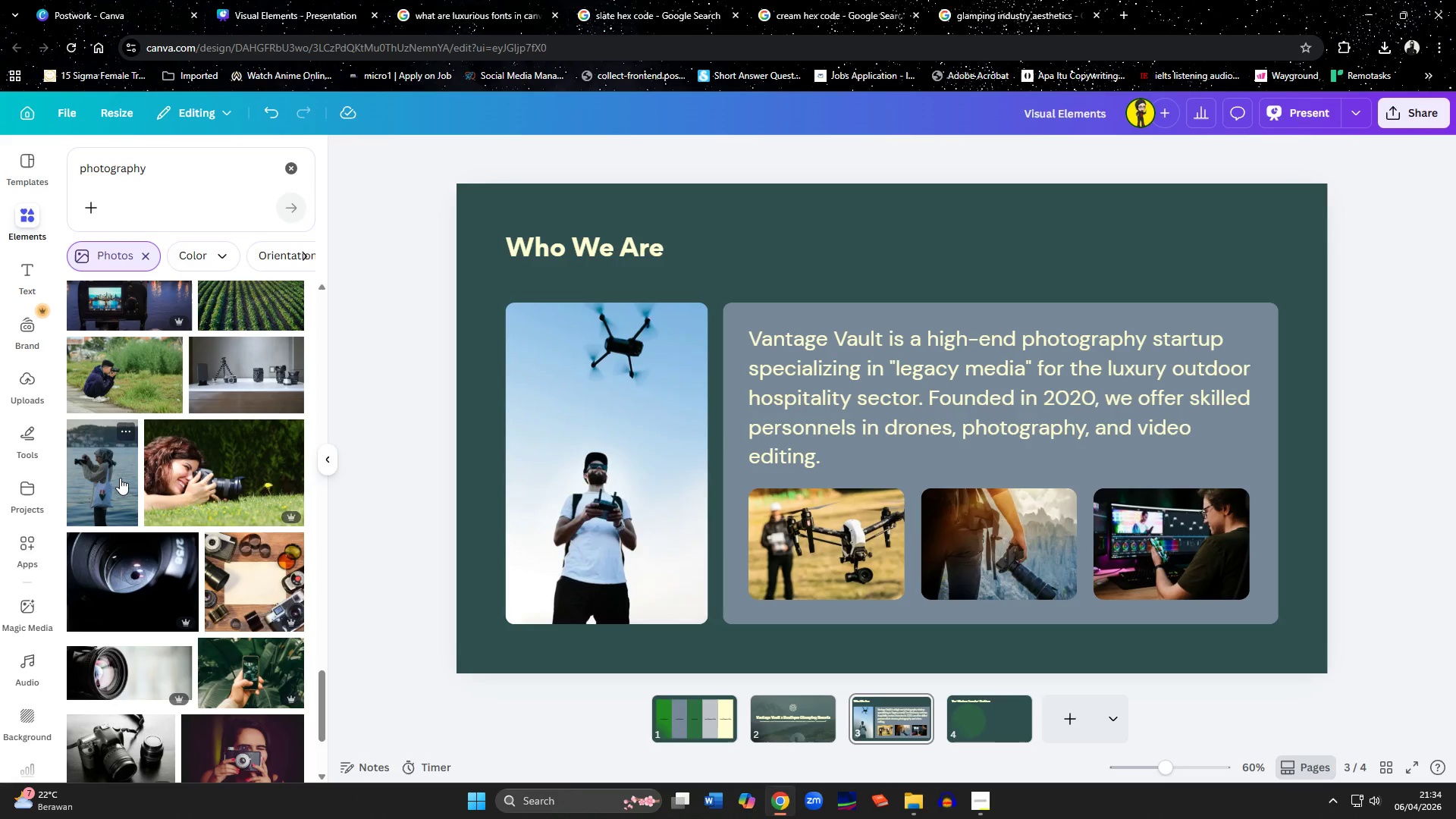 
scroll: coordinate [120, 478], scroll_direction: down, amount: 1.0
 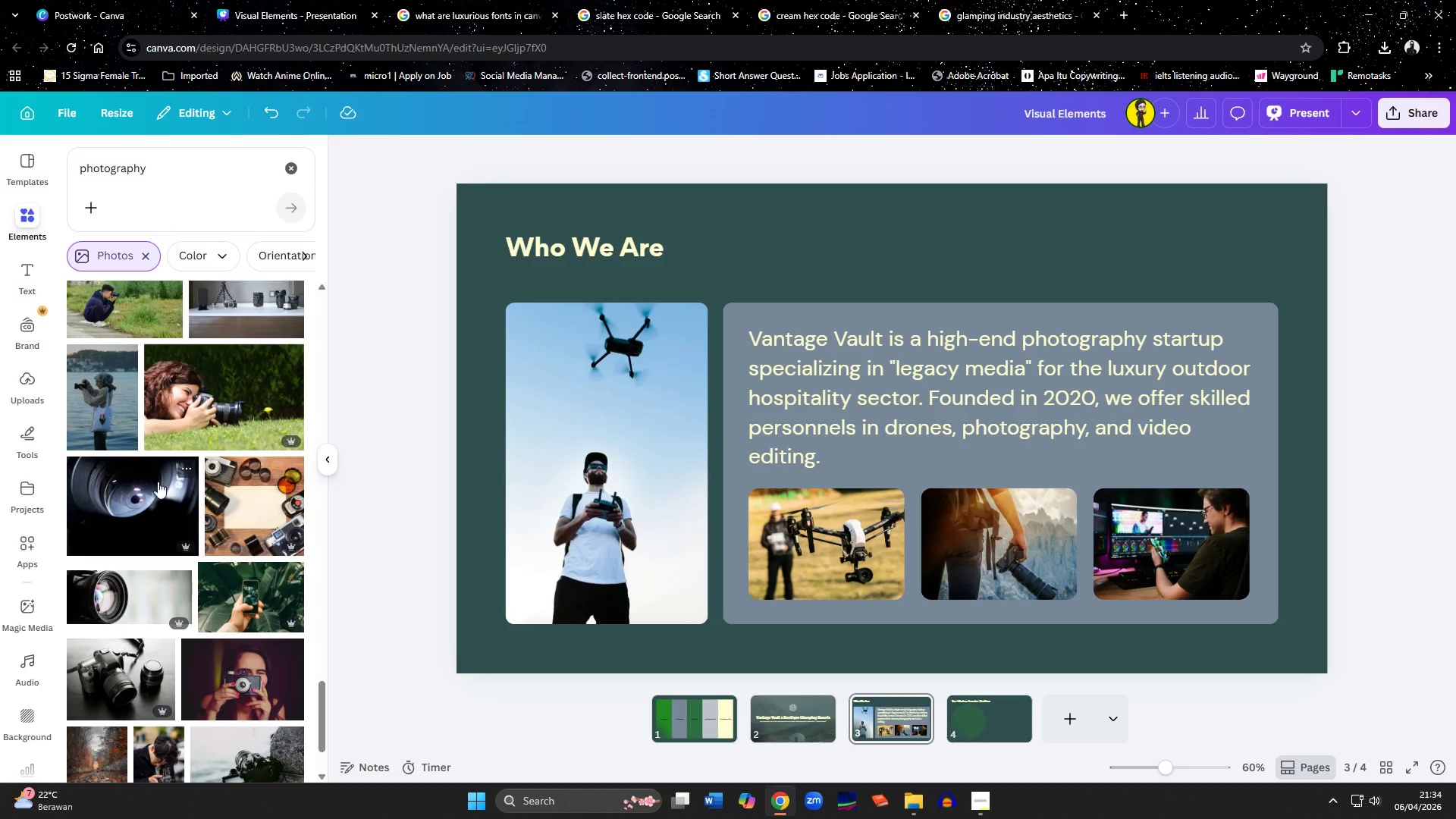 
left_click([215, 504])
 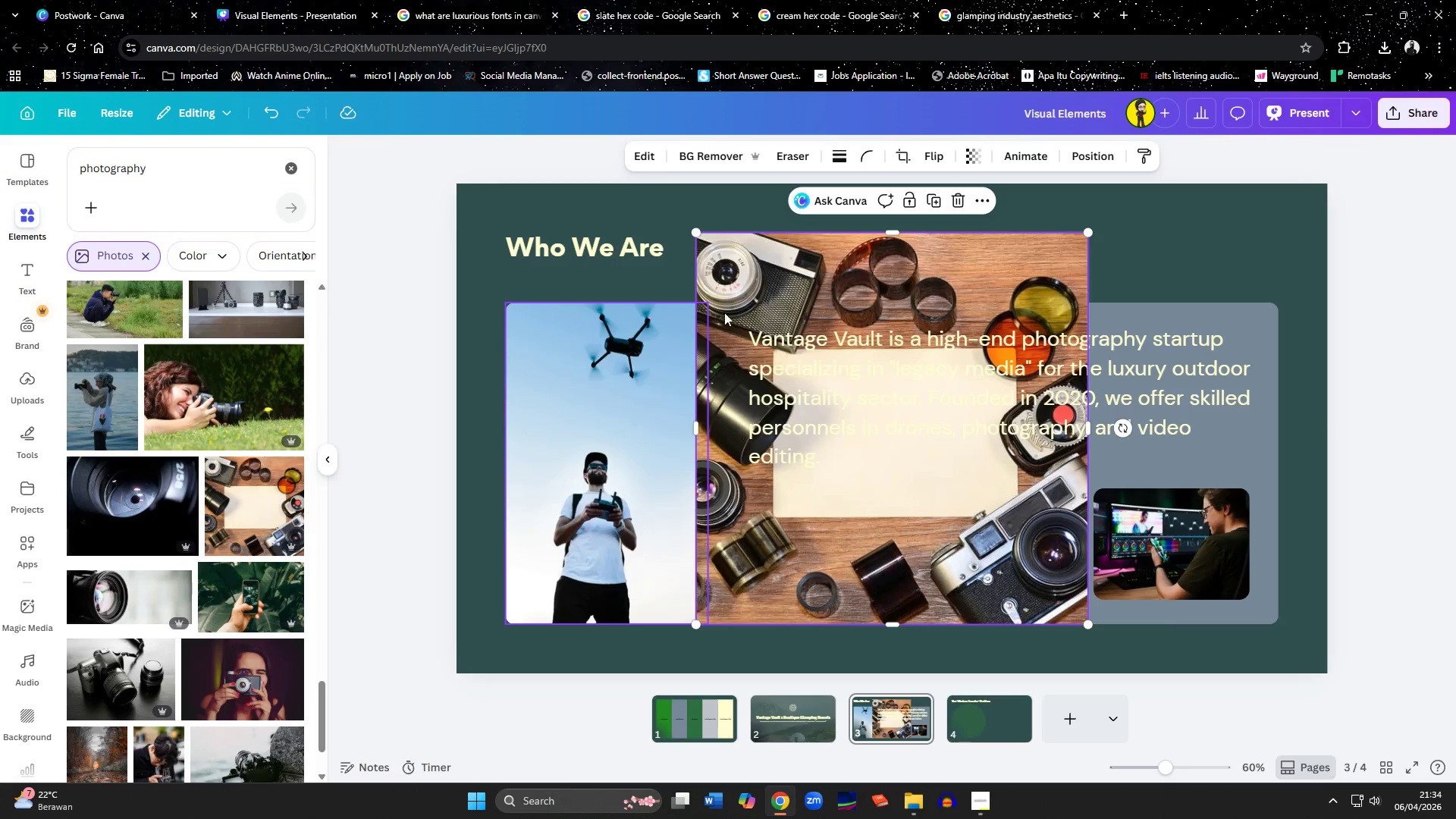 
right_click([862, 253])
 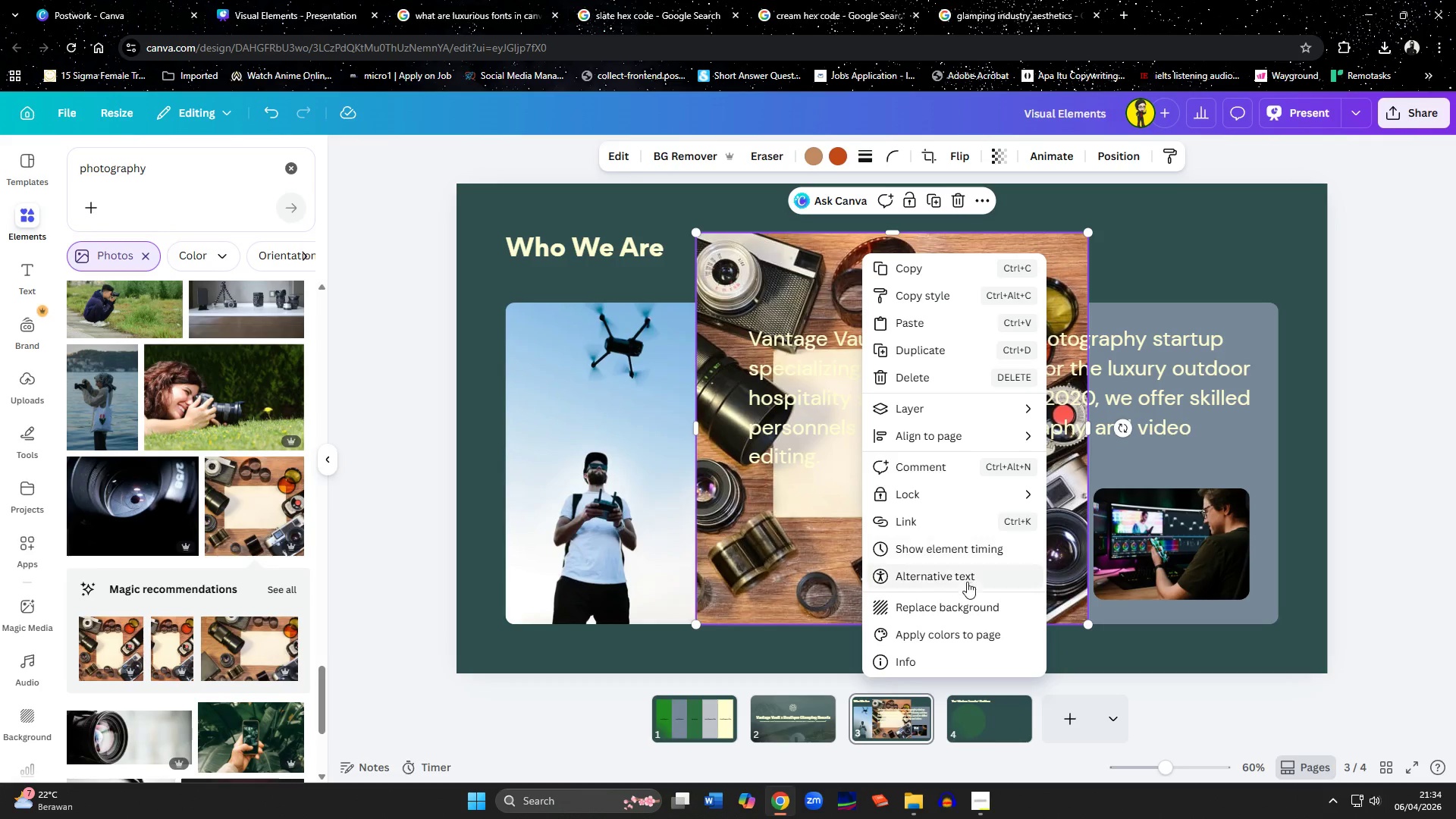 
left_click([966, 603])
 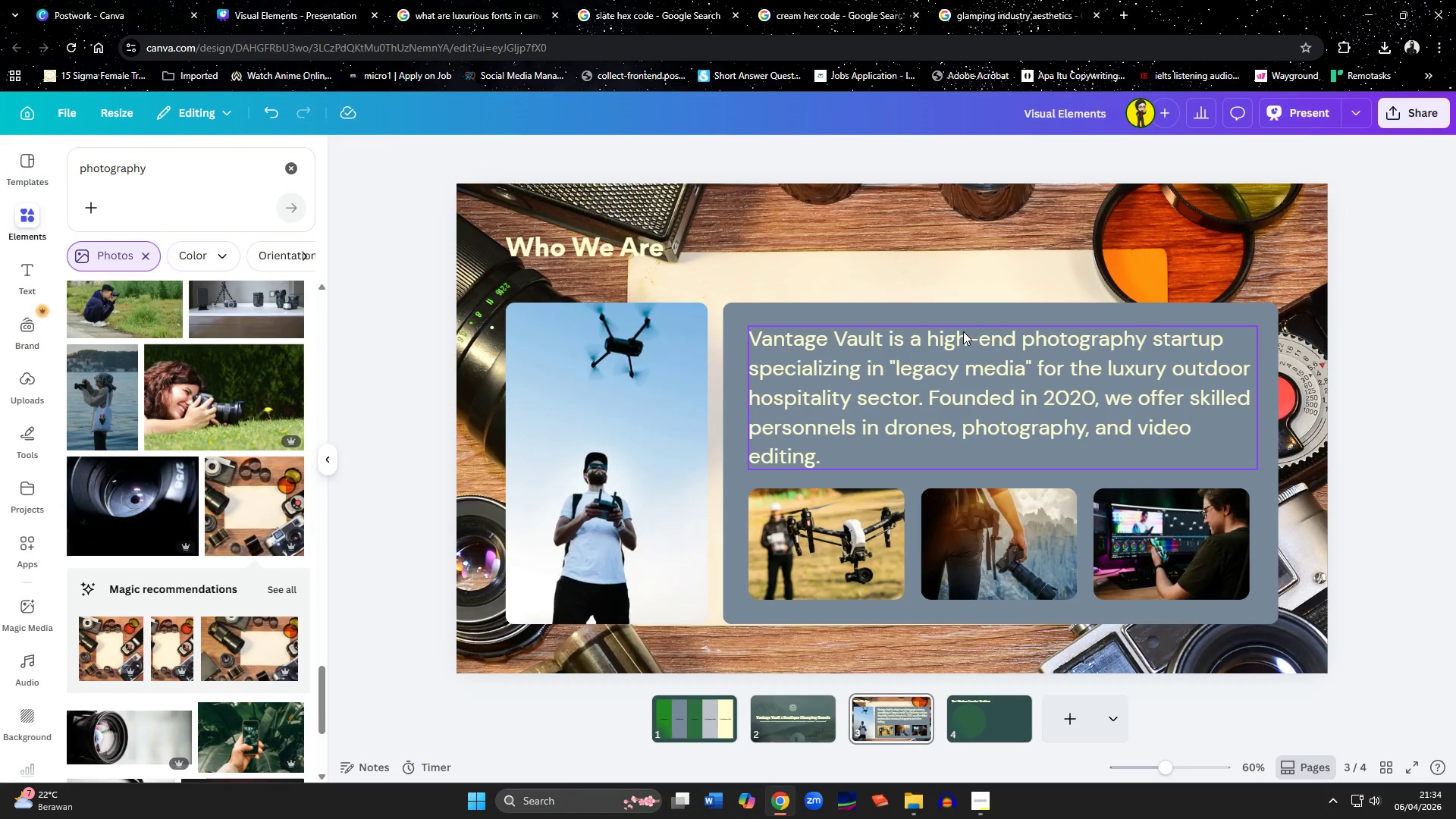 
left_click([996, 239])
 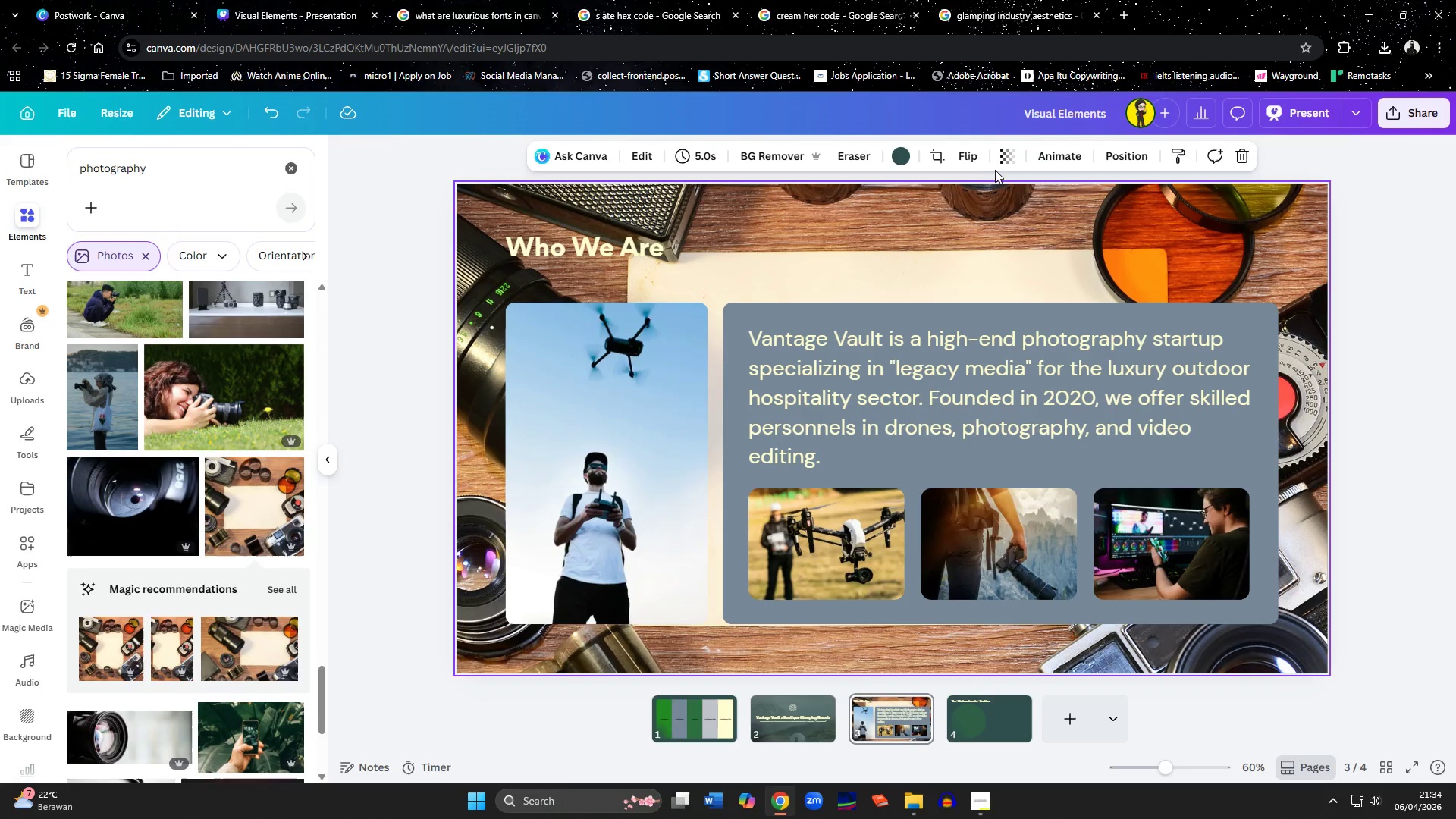 
left_click([995, 160])
 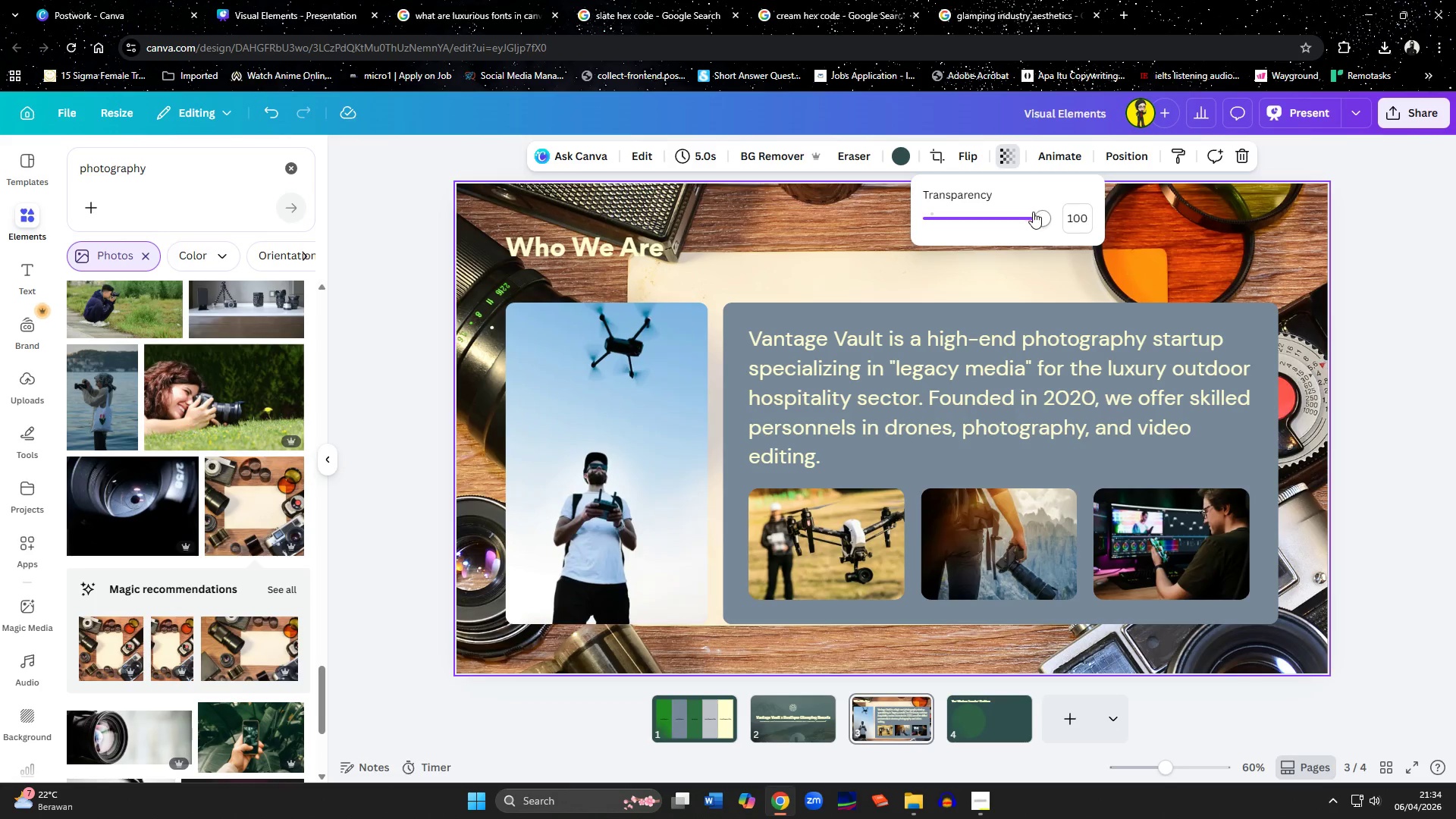 
left_click_drag(start_coordinate=[1043, 222], to_coordinate=[964, 227])
 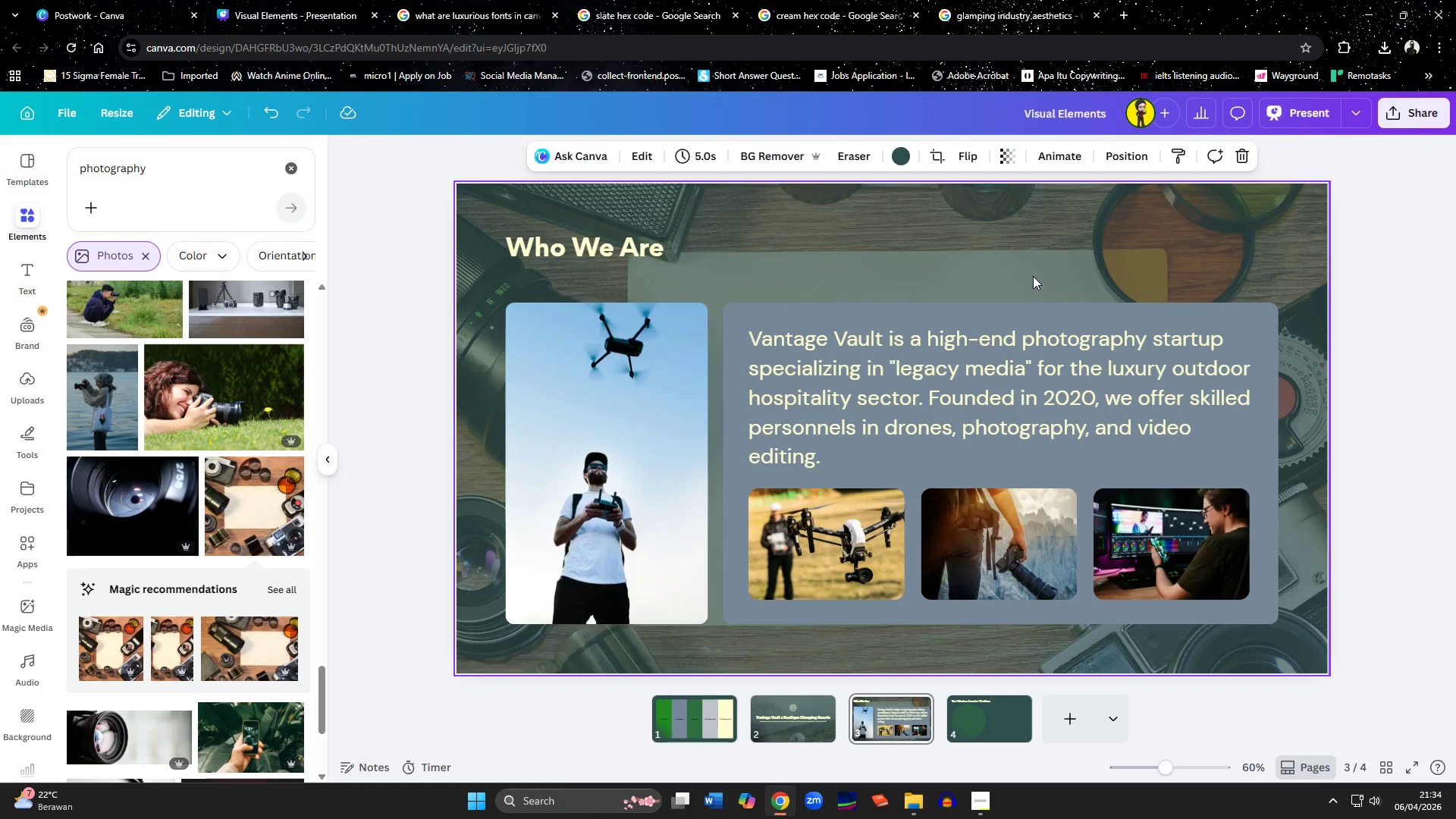 
left_click([1006, 241])
 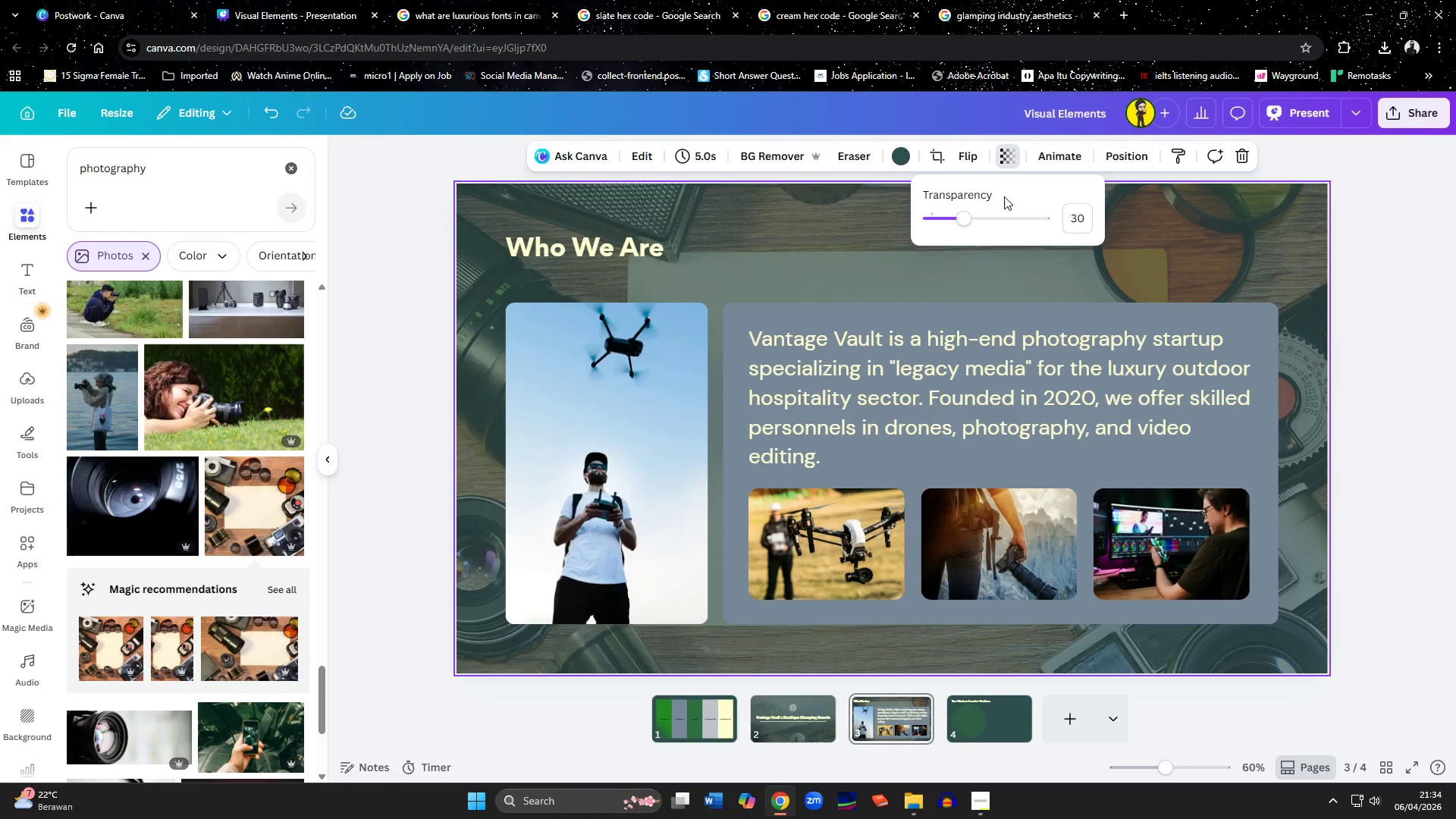 
left_click_drag(start_coordinate=[964, 217], to_coordinate=[940, 219])
 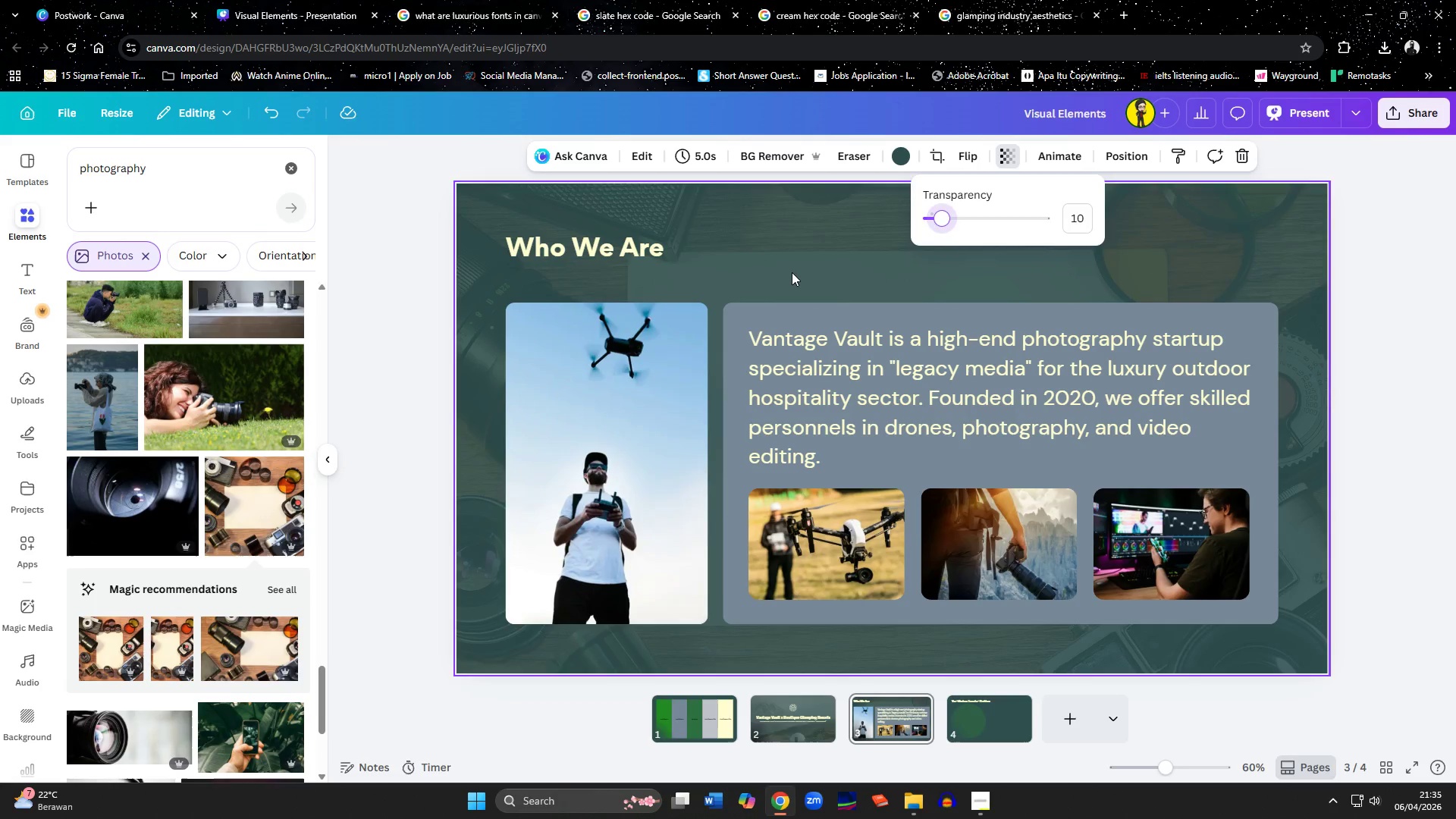 
left_click([792, 273])
 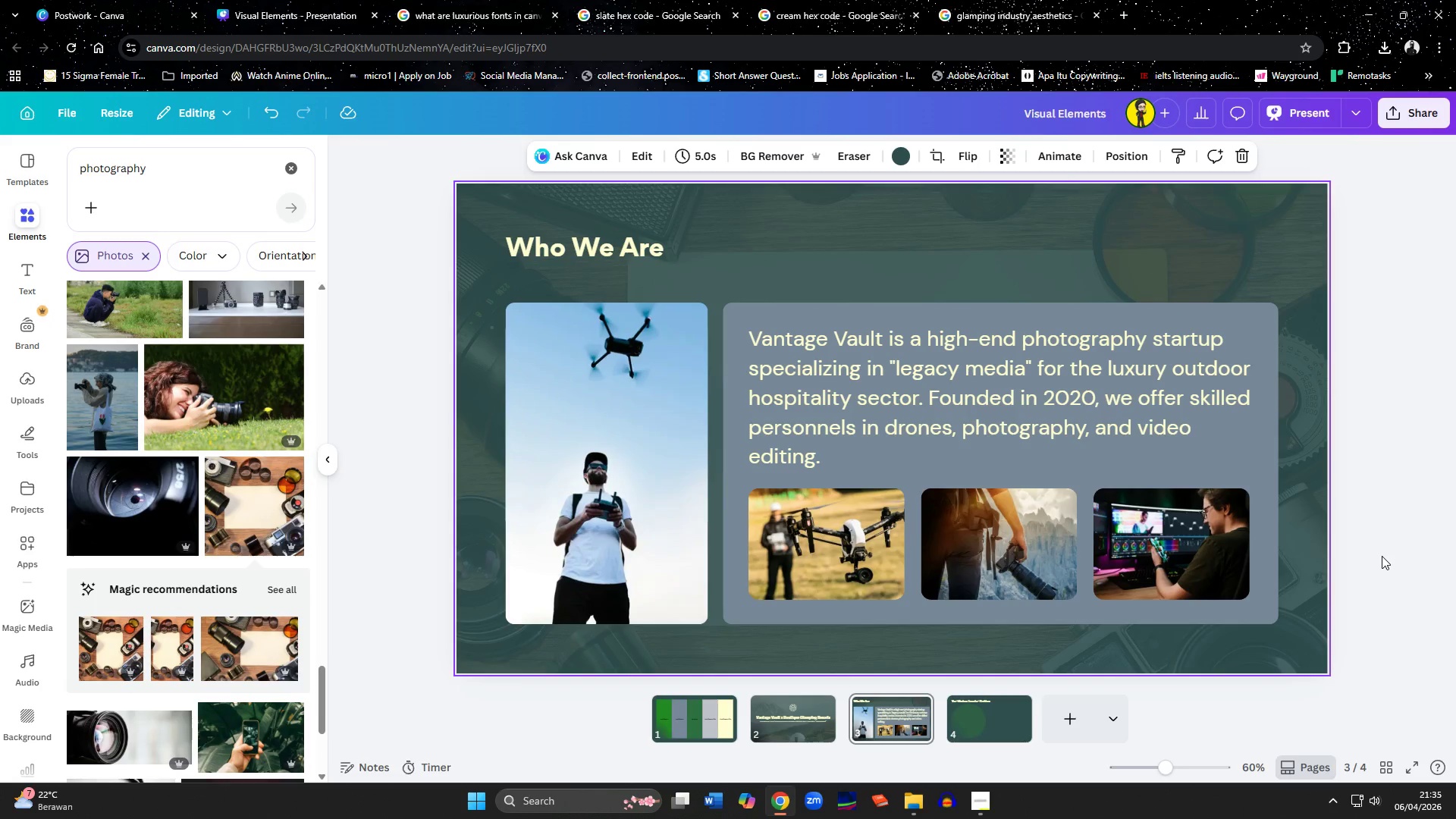 
key(Control+Z)
 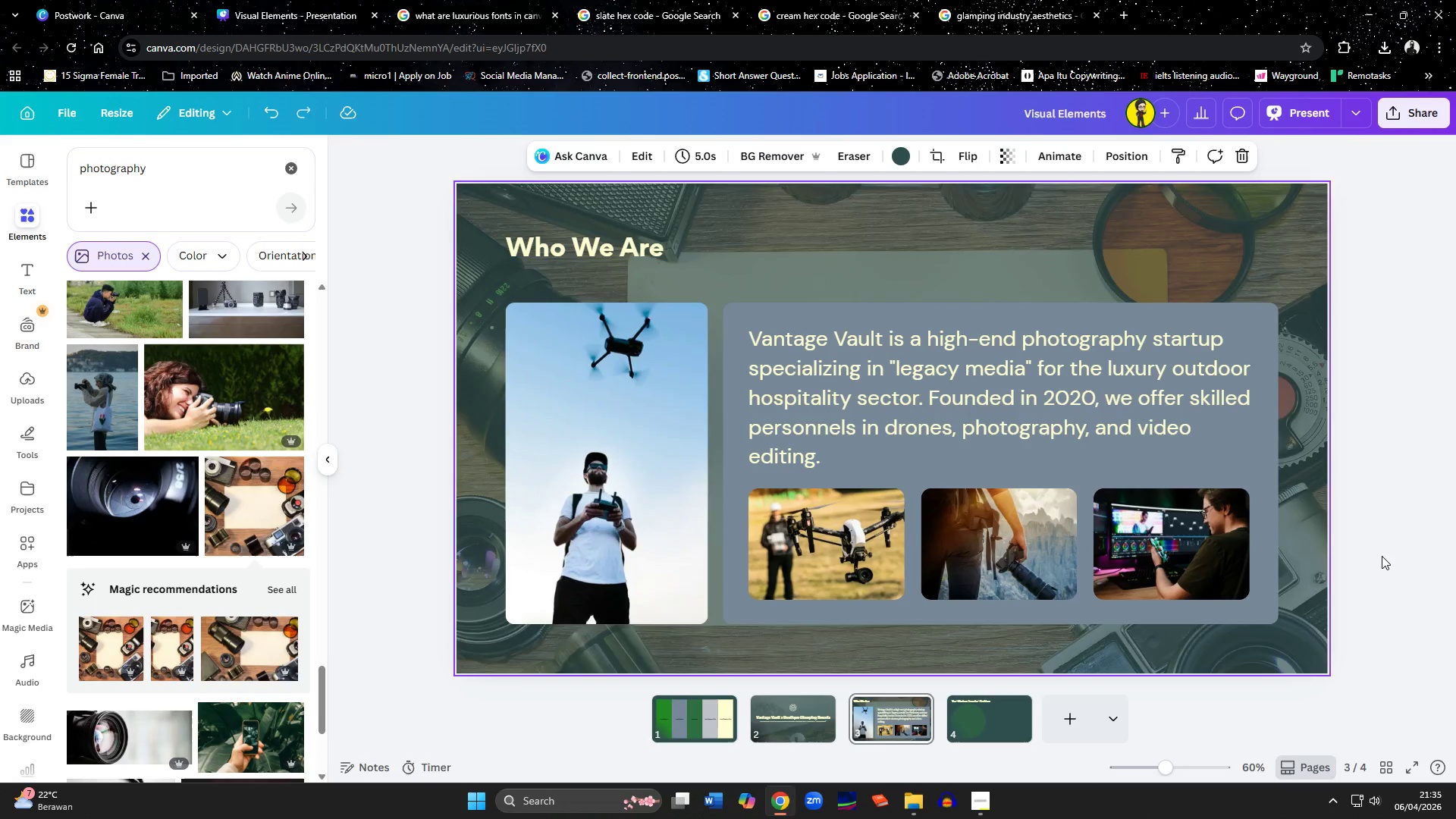 
key(Control+Z)
 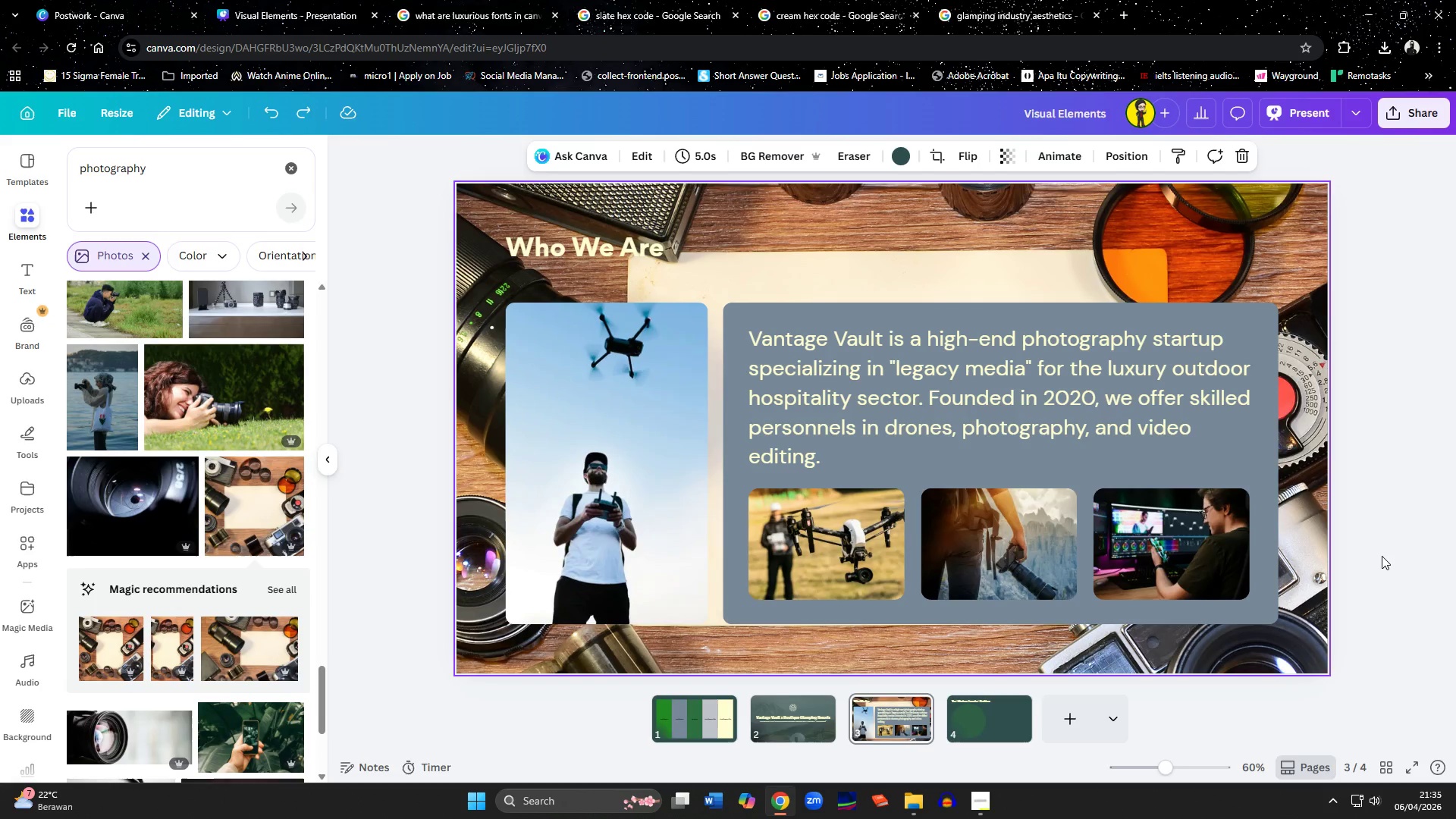 
key(Control+Z)
 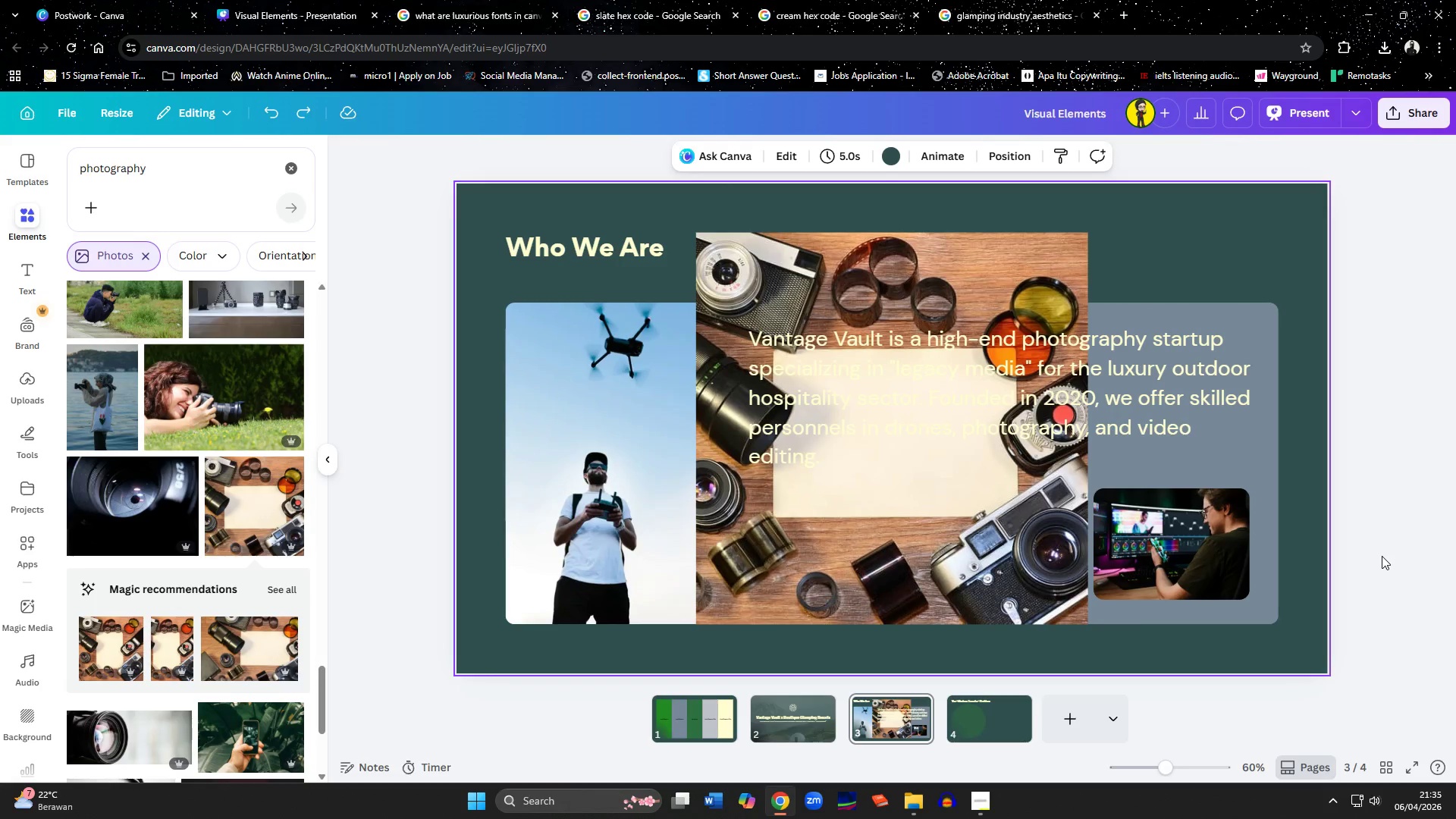 
key(Control+Z)
 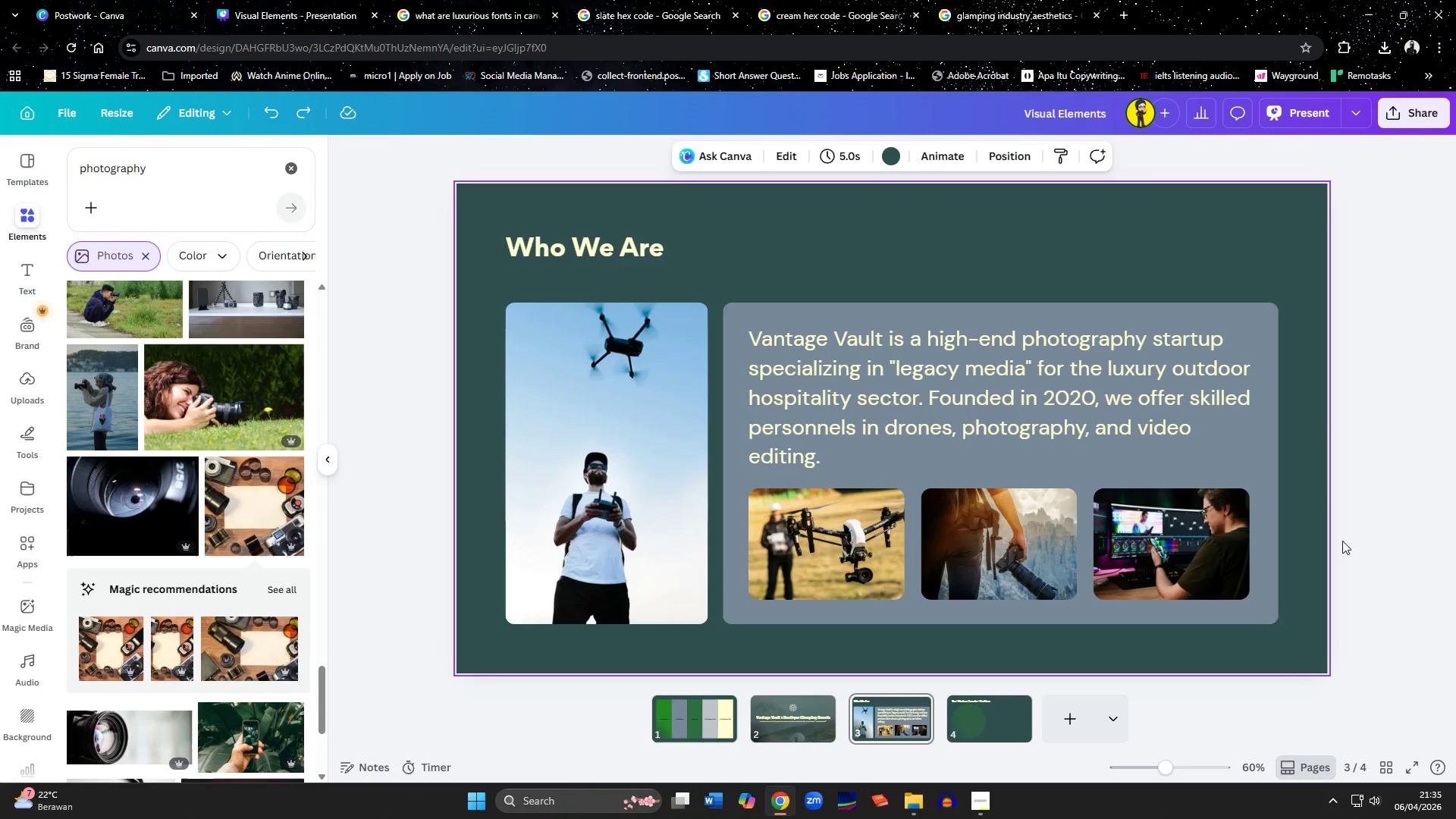 
wait(12.06)
 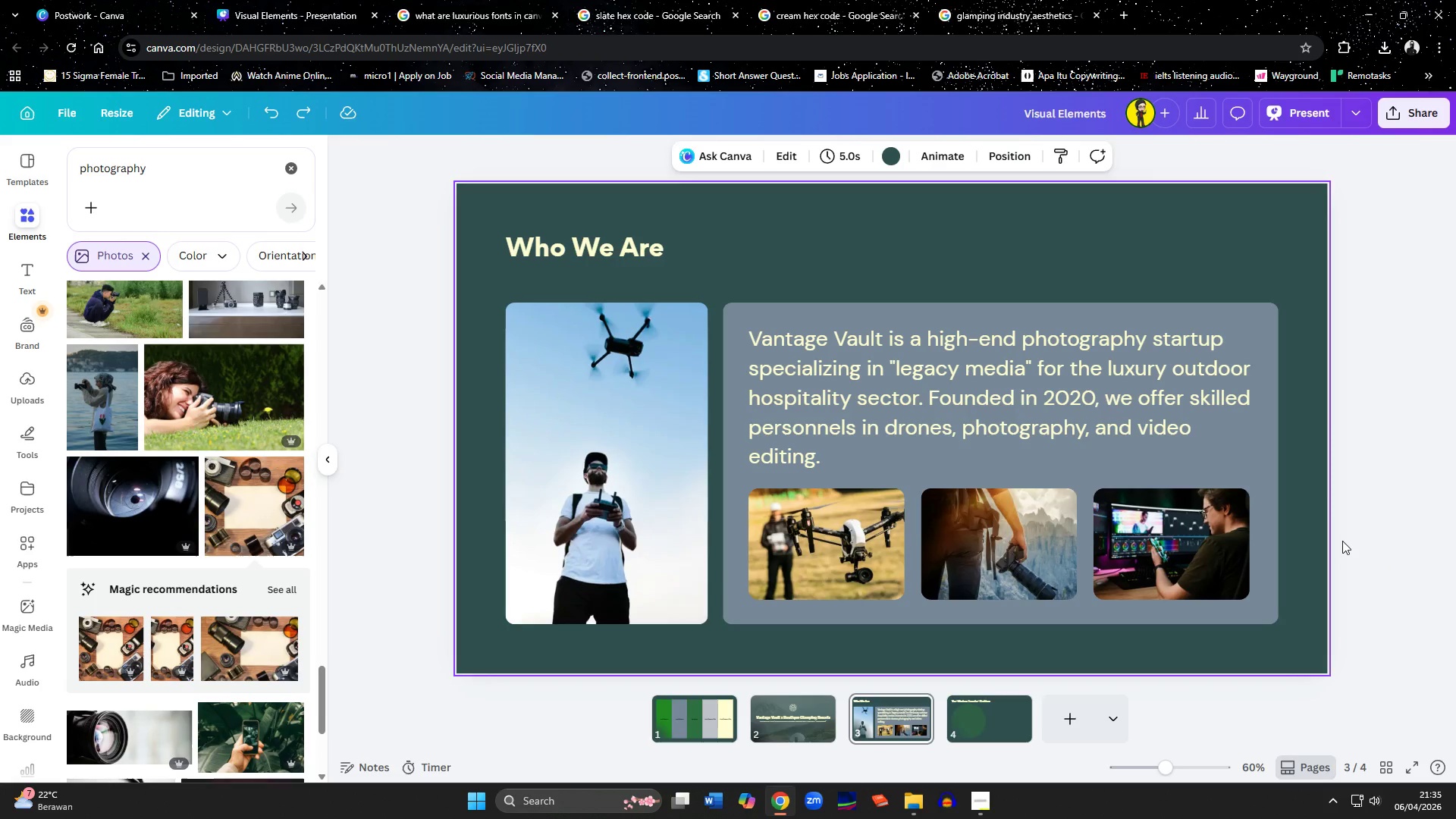 
left_click([999, 711])
 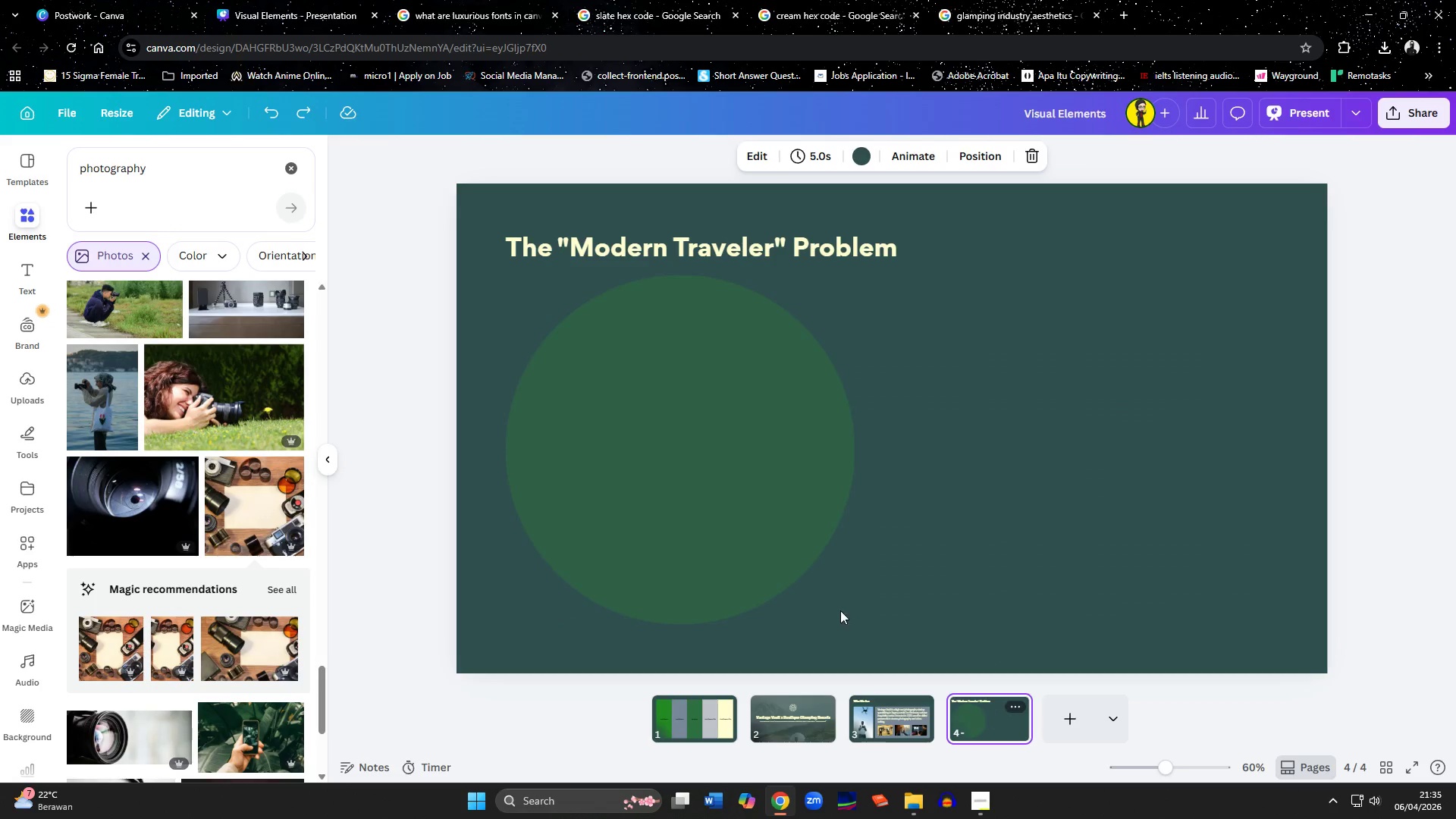 
left_click([709, 456])
 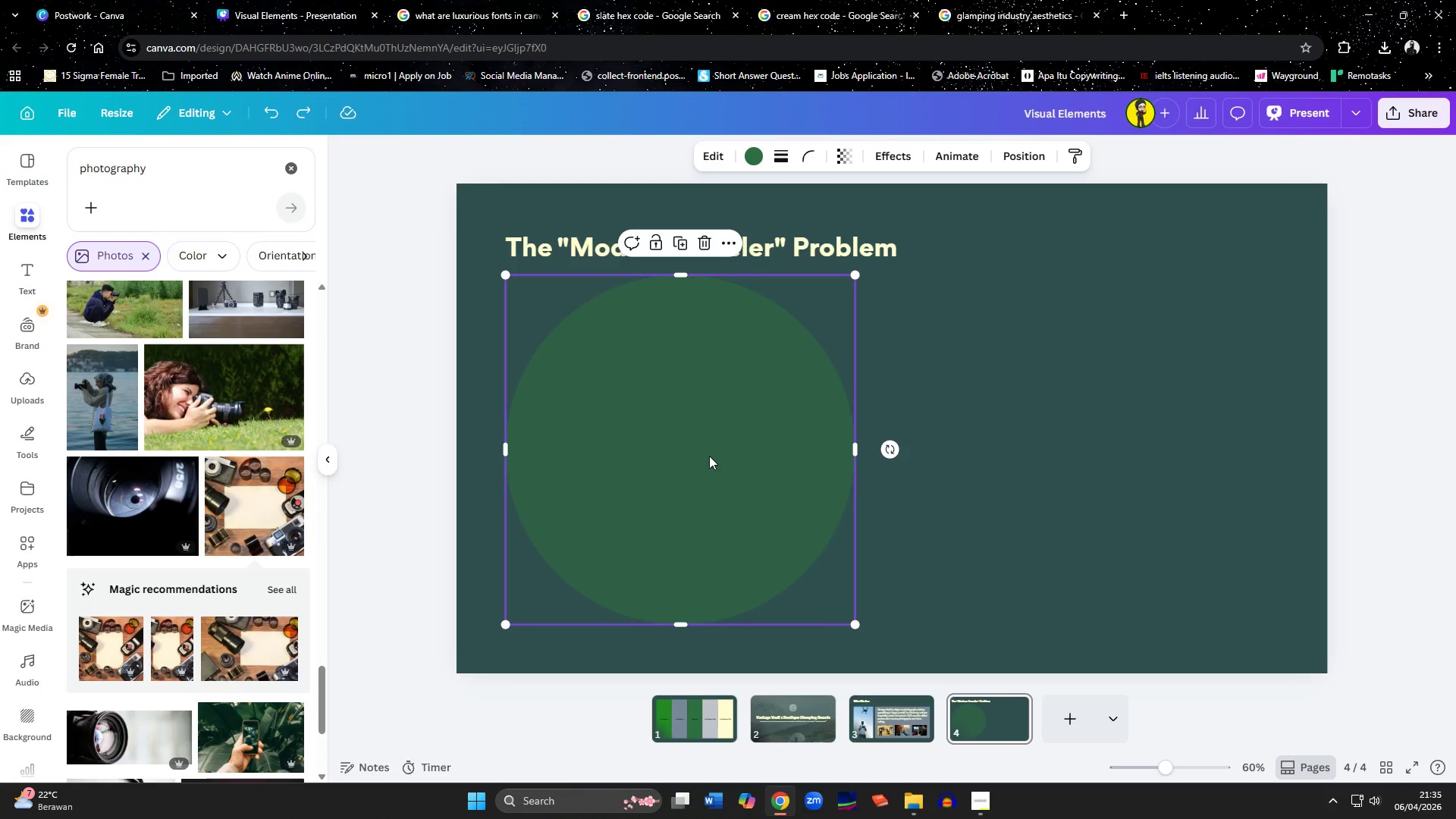 
key(Delete)
 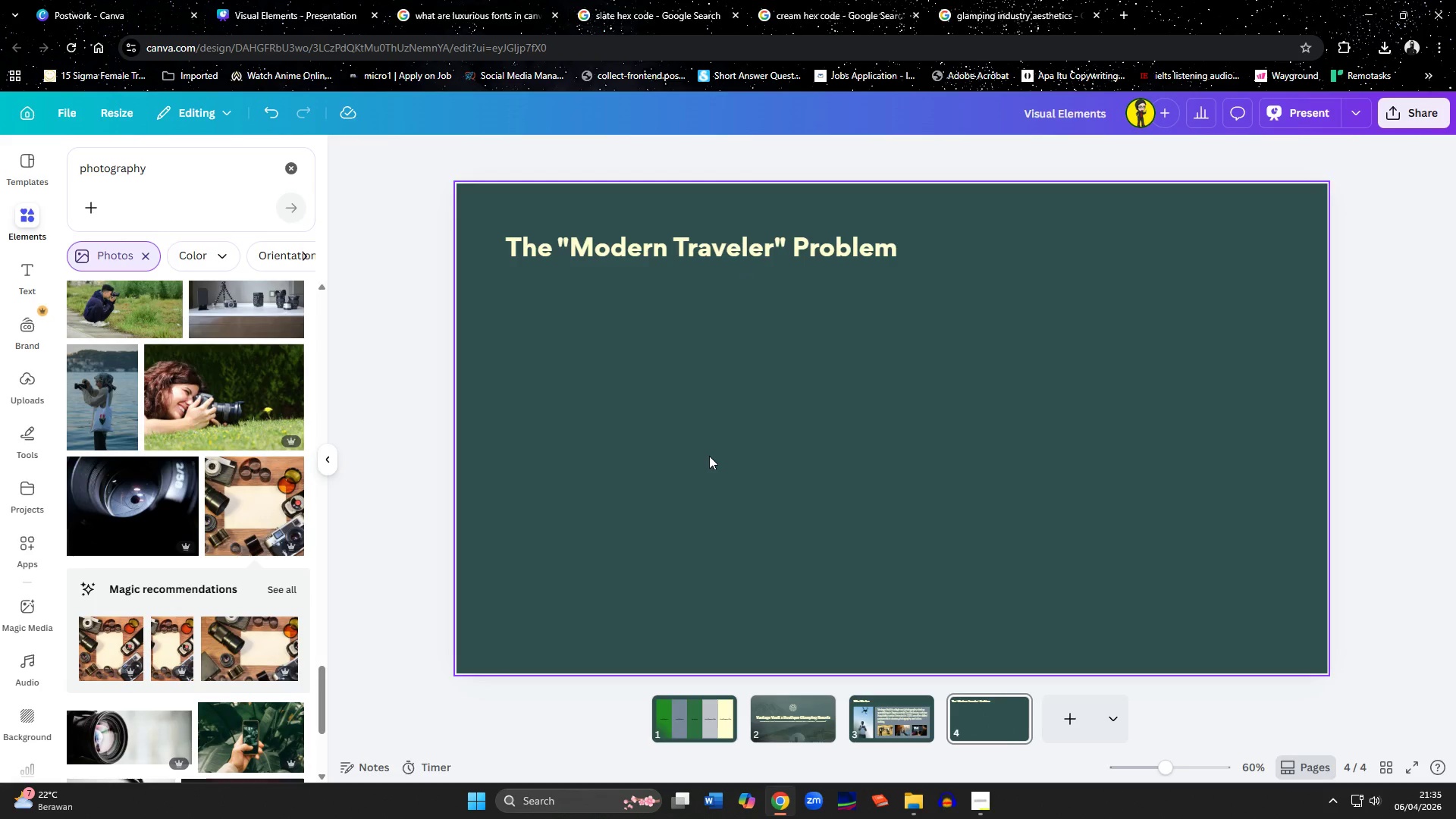 
wait(9.36)
 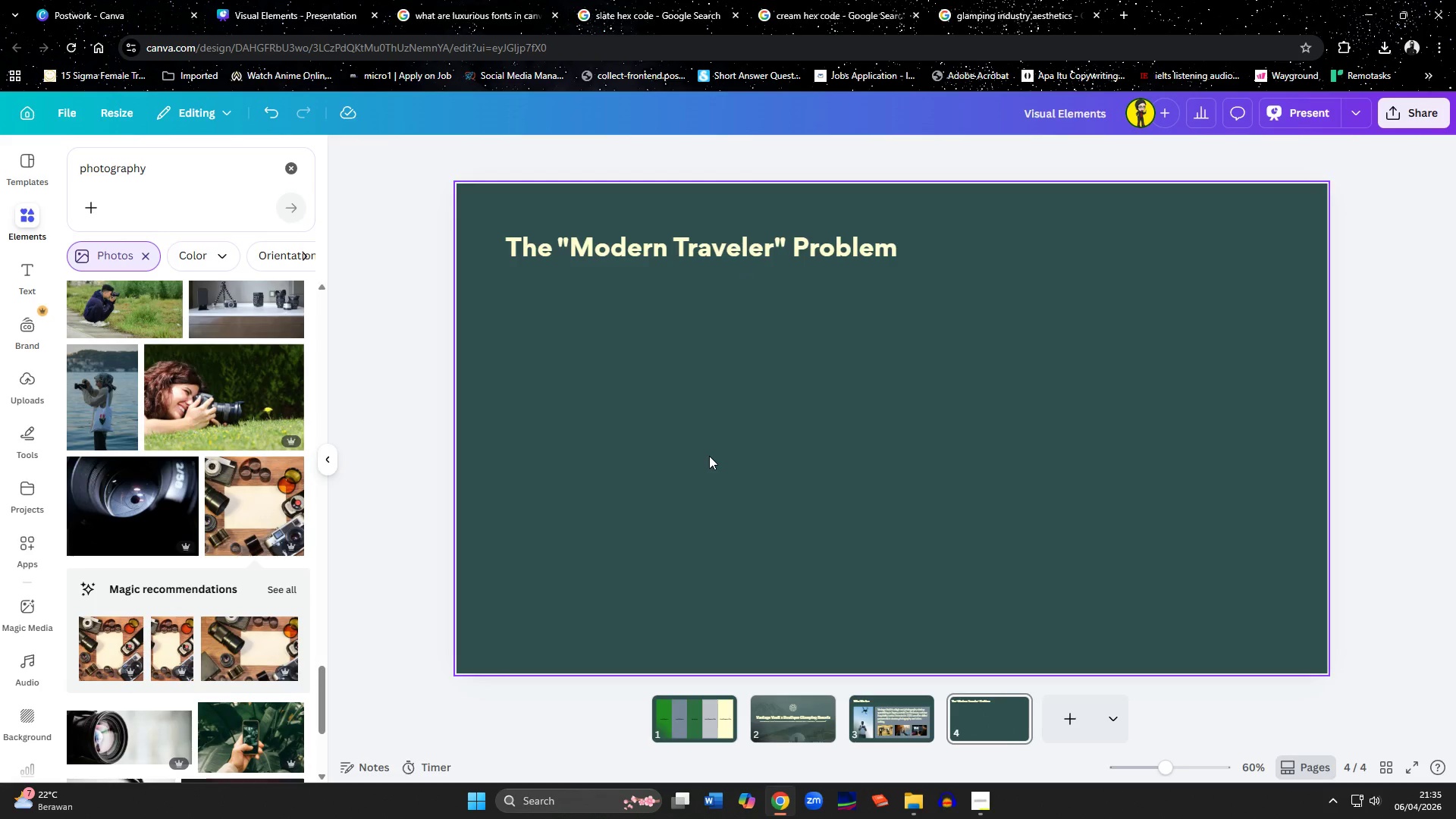 
left_click([972, 798])